 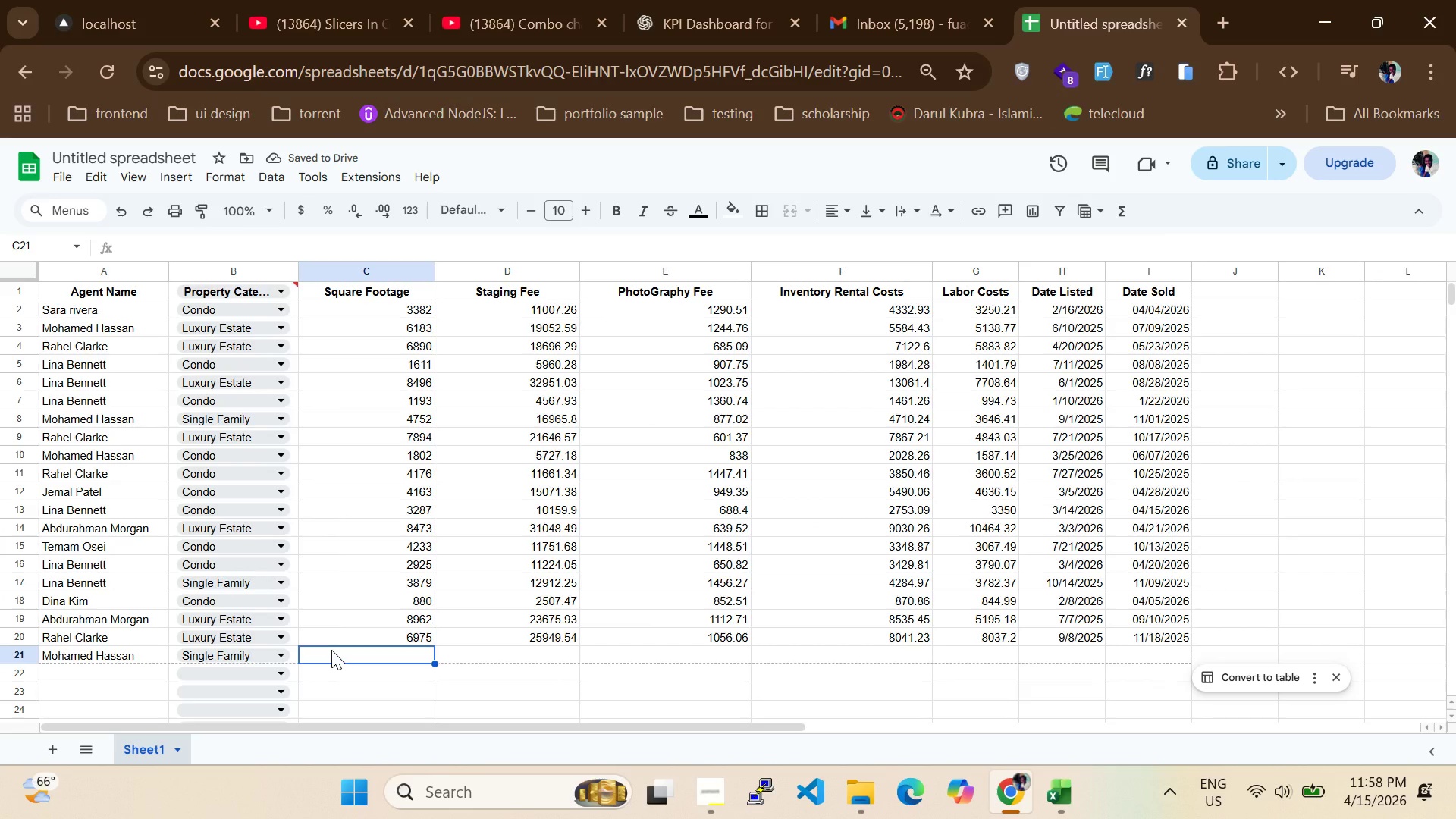 
type(884)
 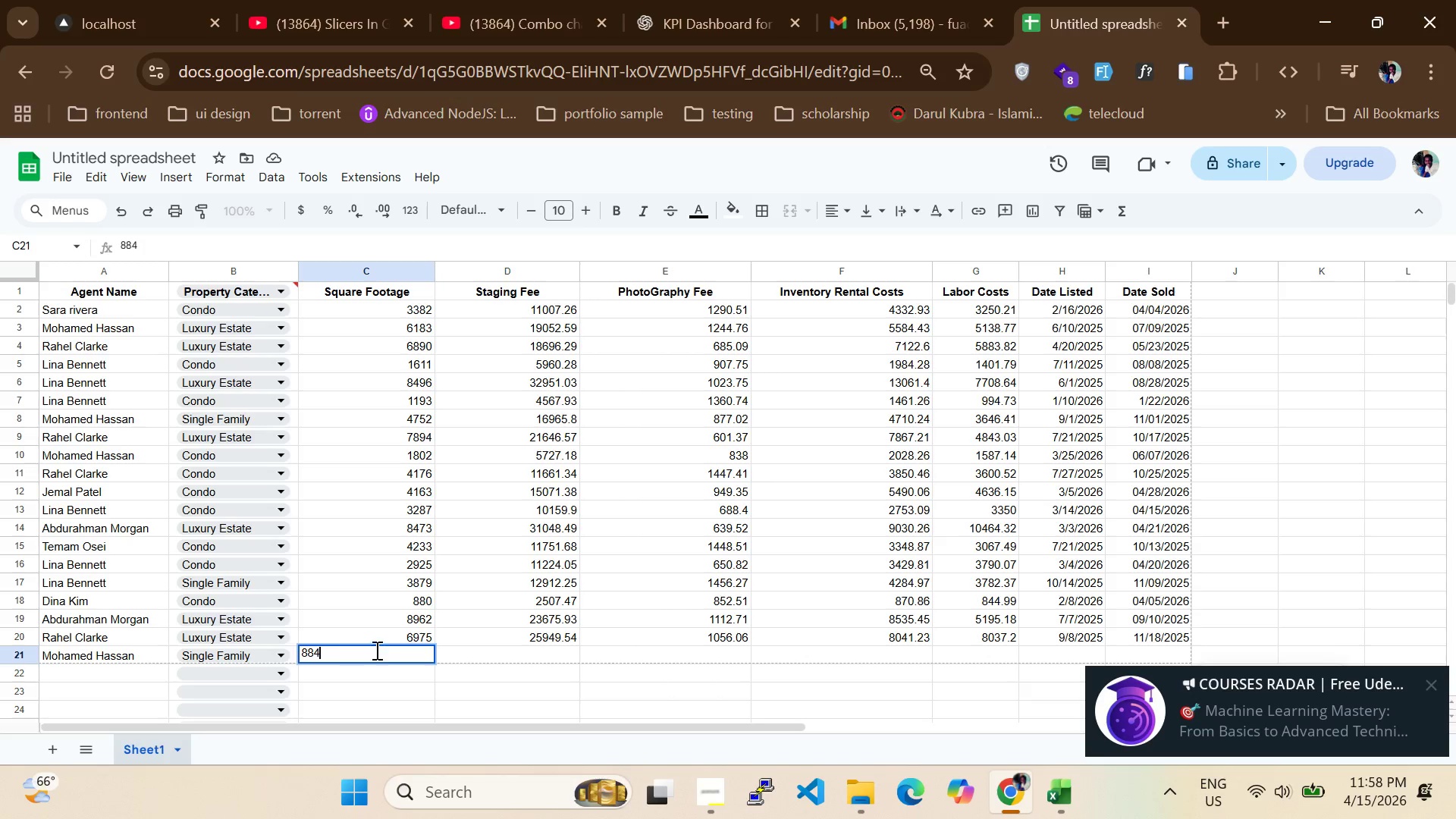 
left_click([482, 655])
 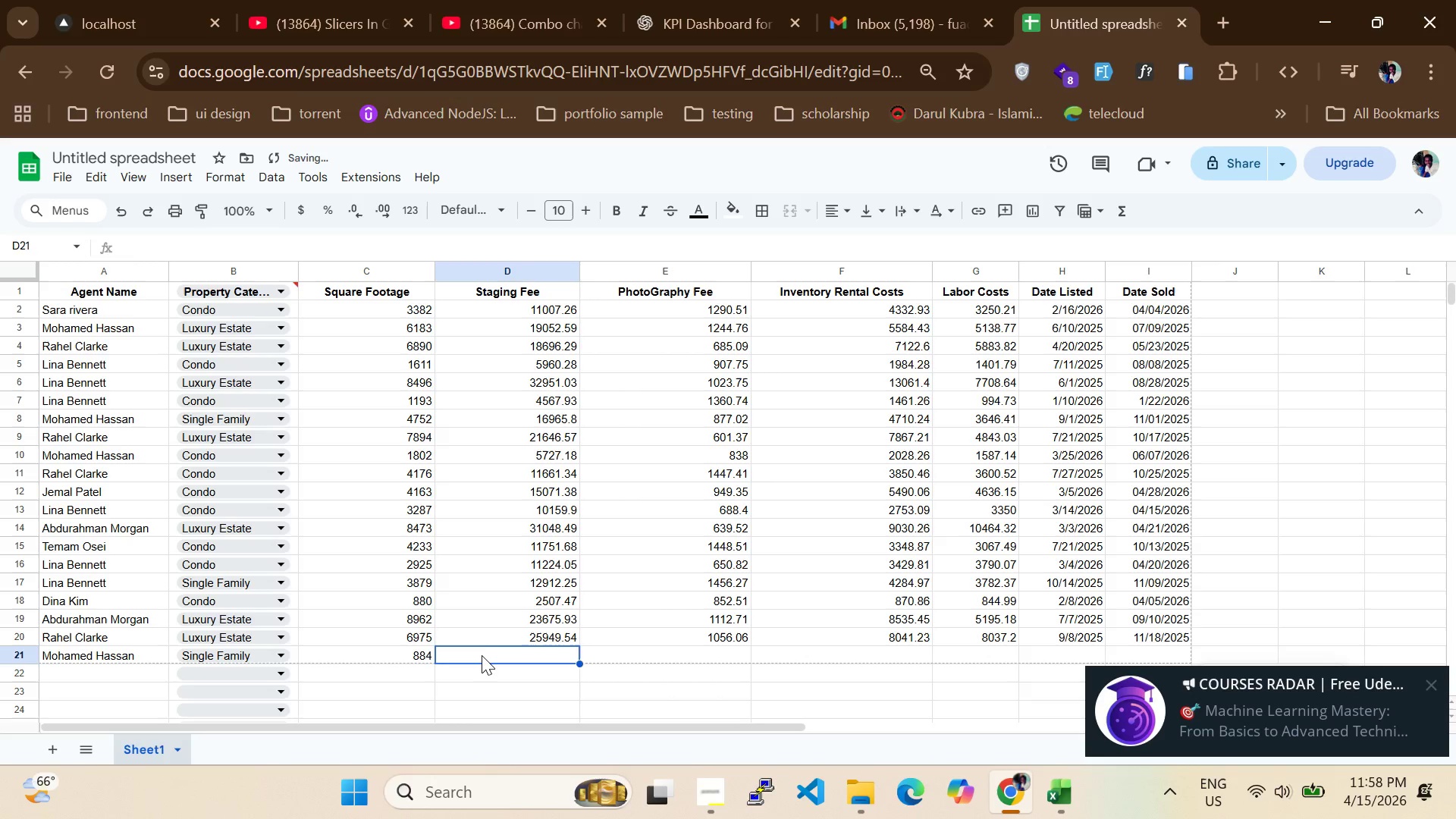 
type(27)
 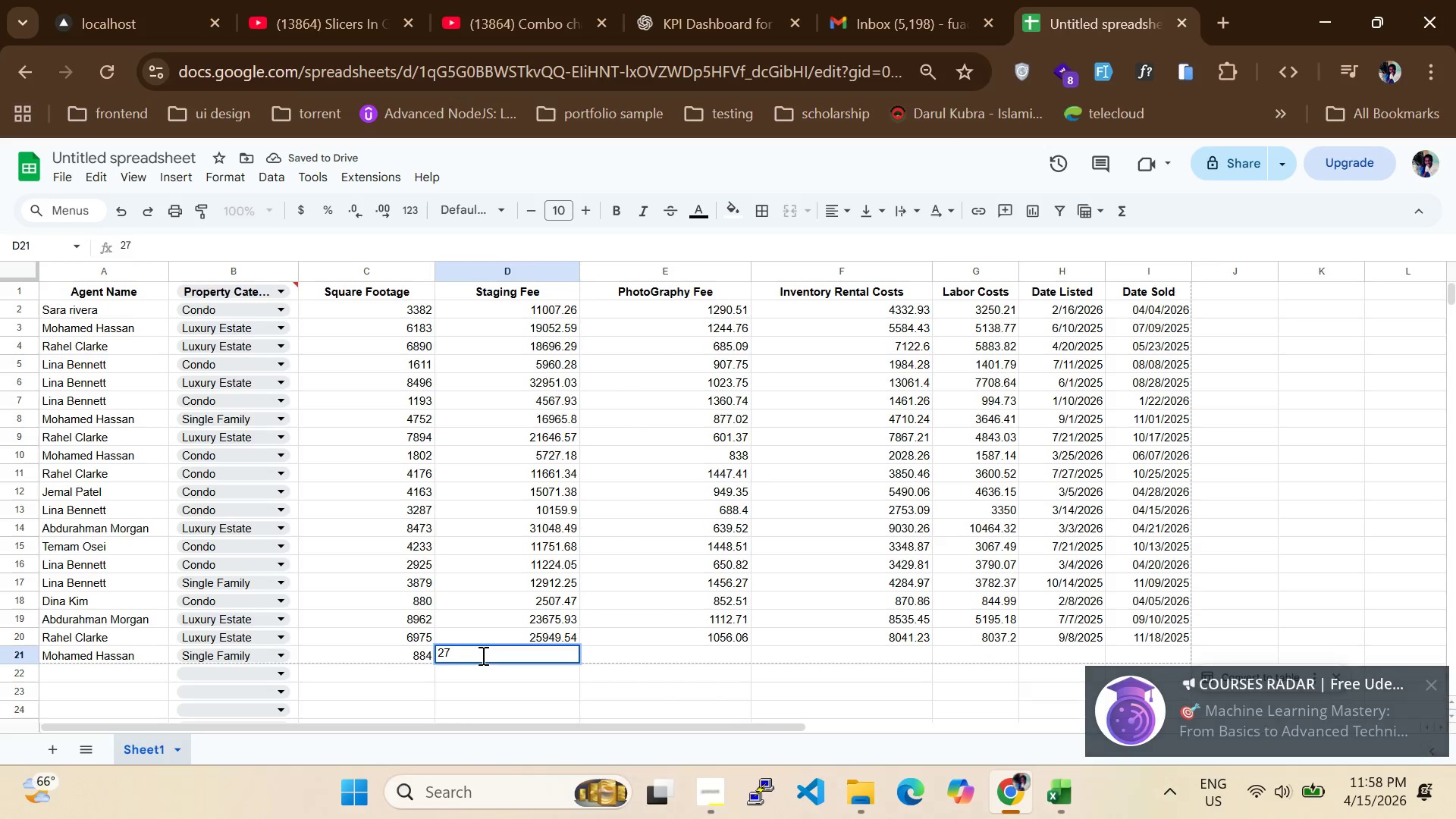 
type(07.9)
 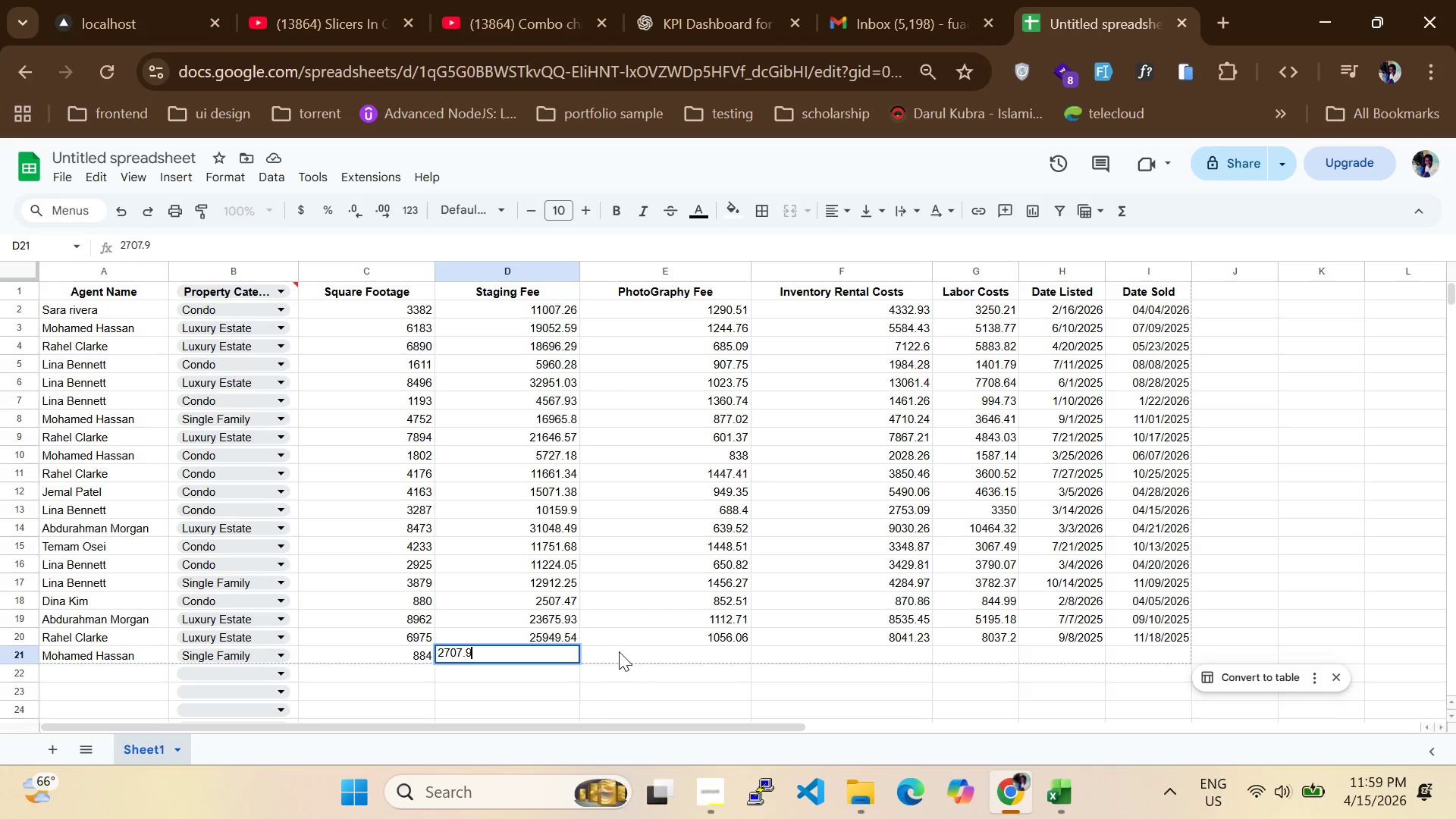 
left_click([625, 654])
 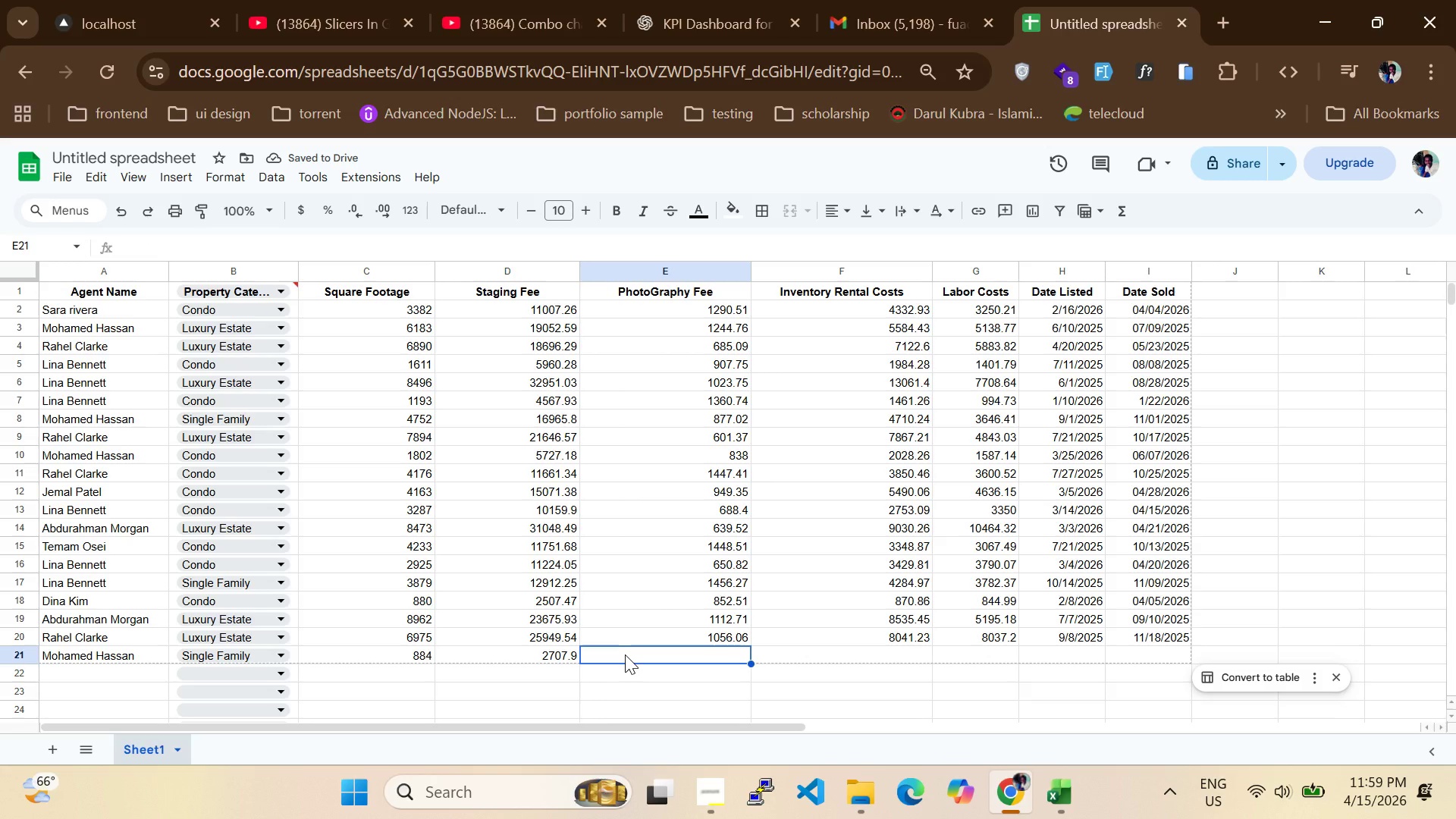 
type(1266.08)
 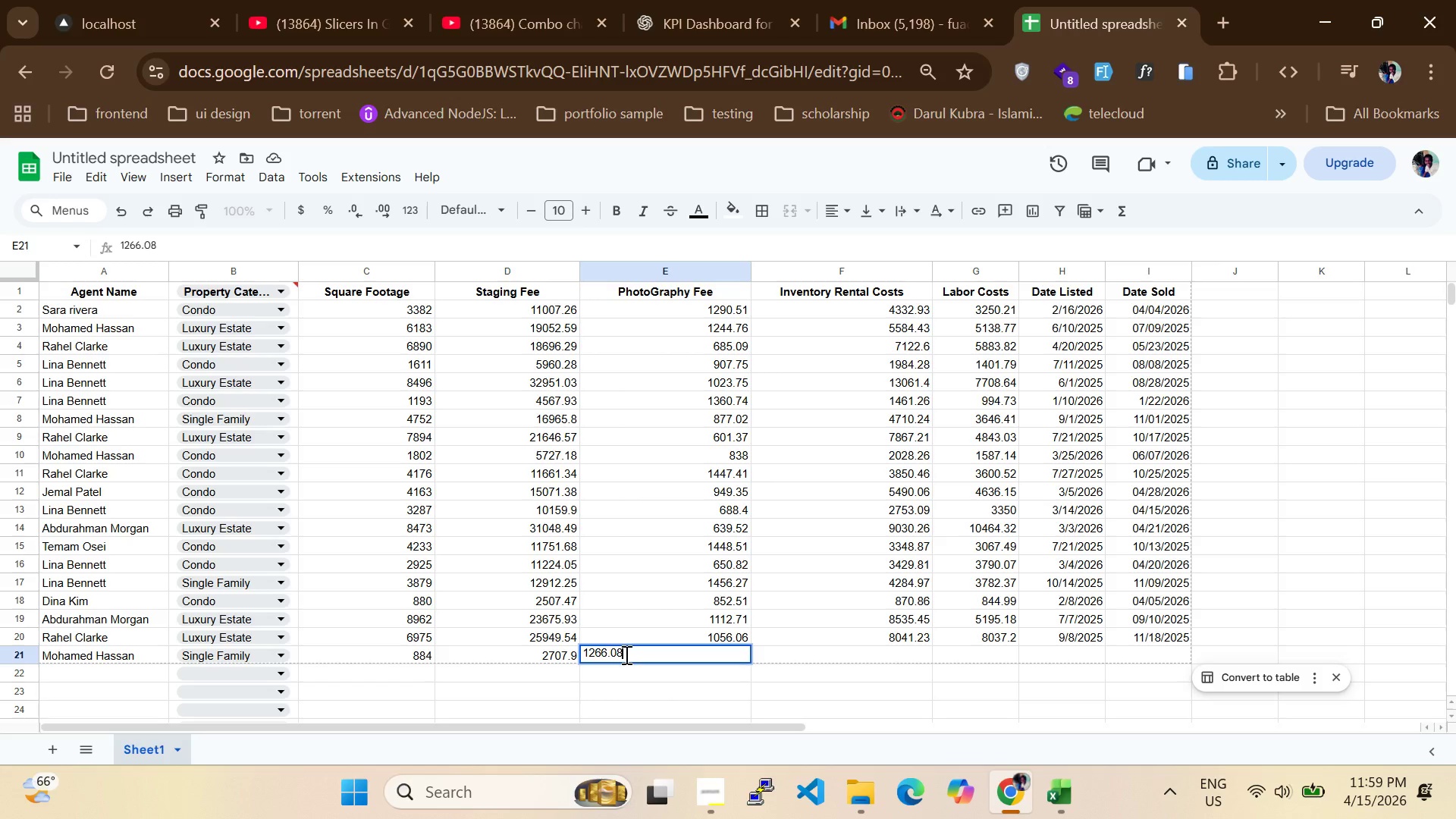 
key(Enter)
 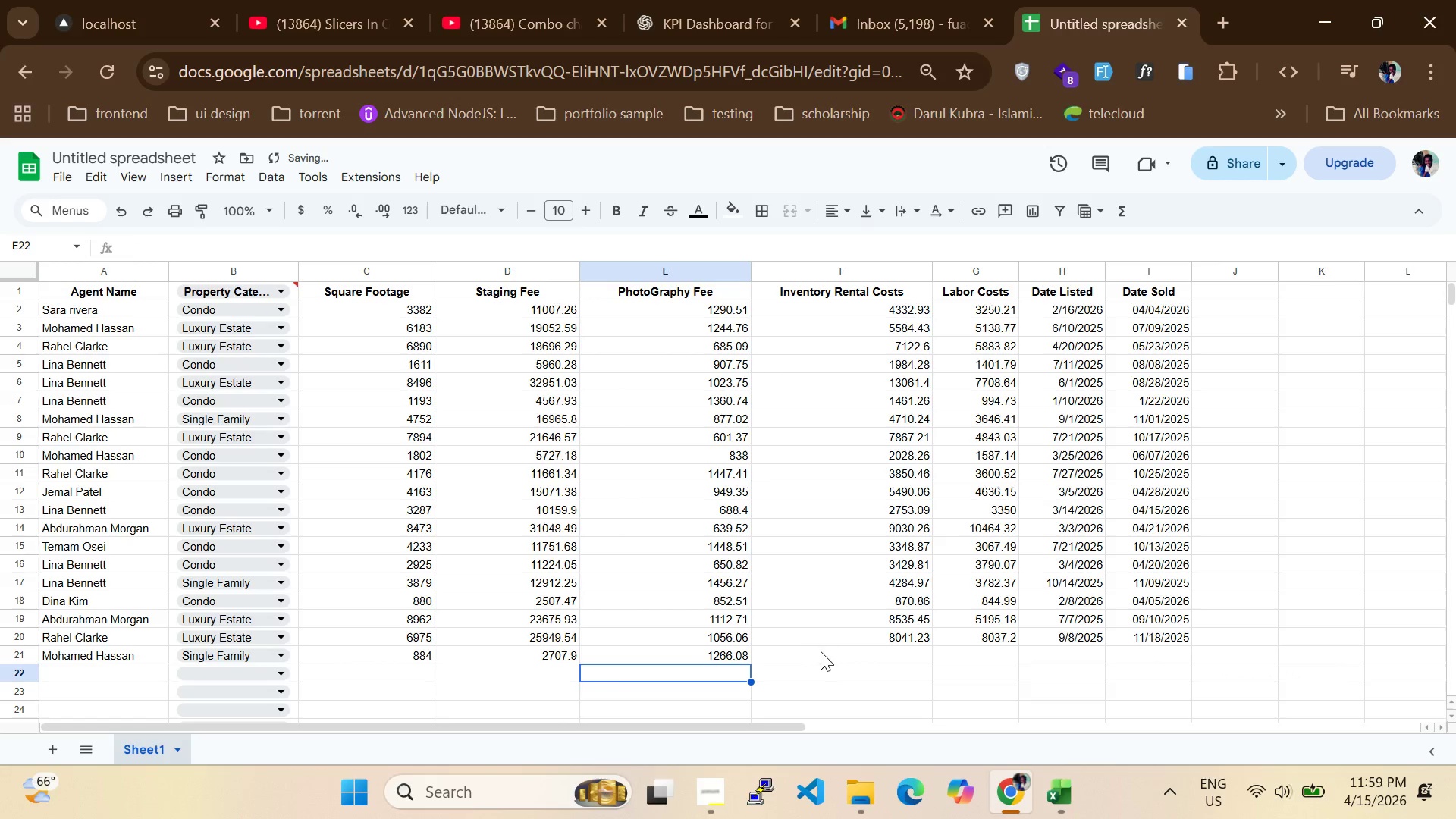 
left_click([823, 656])
 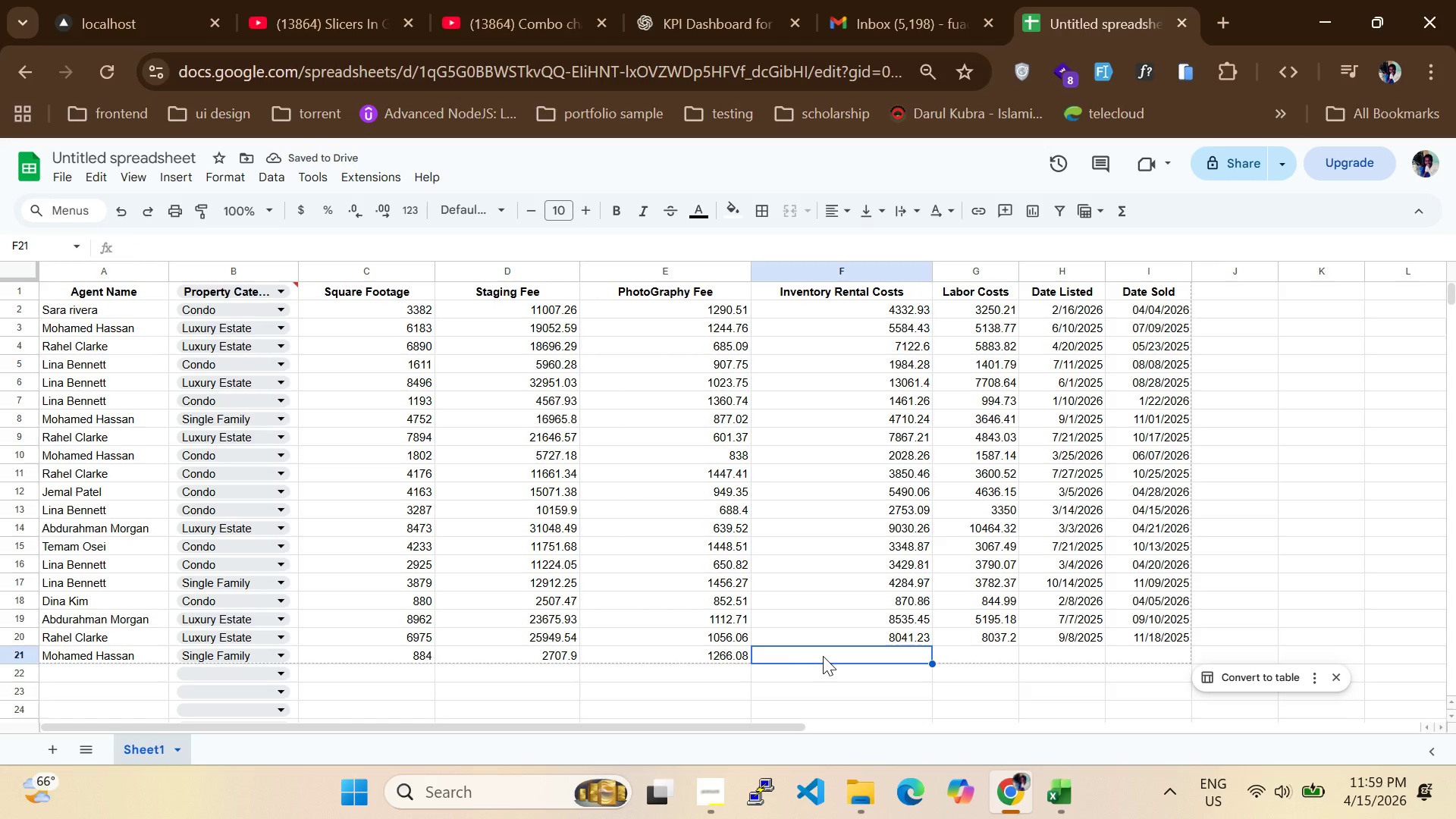 
type(764.69)
 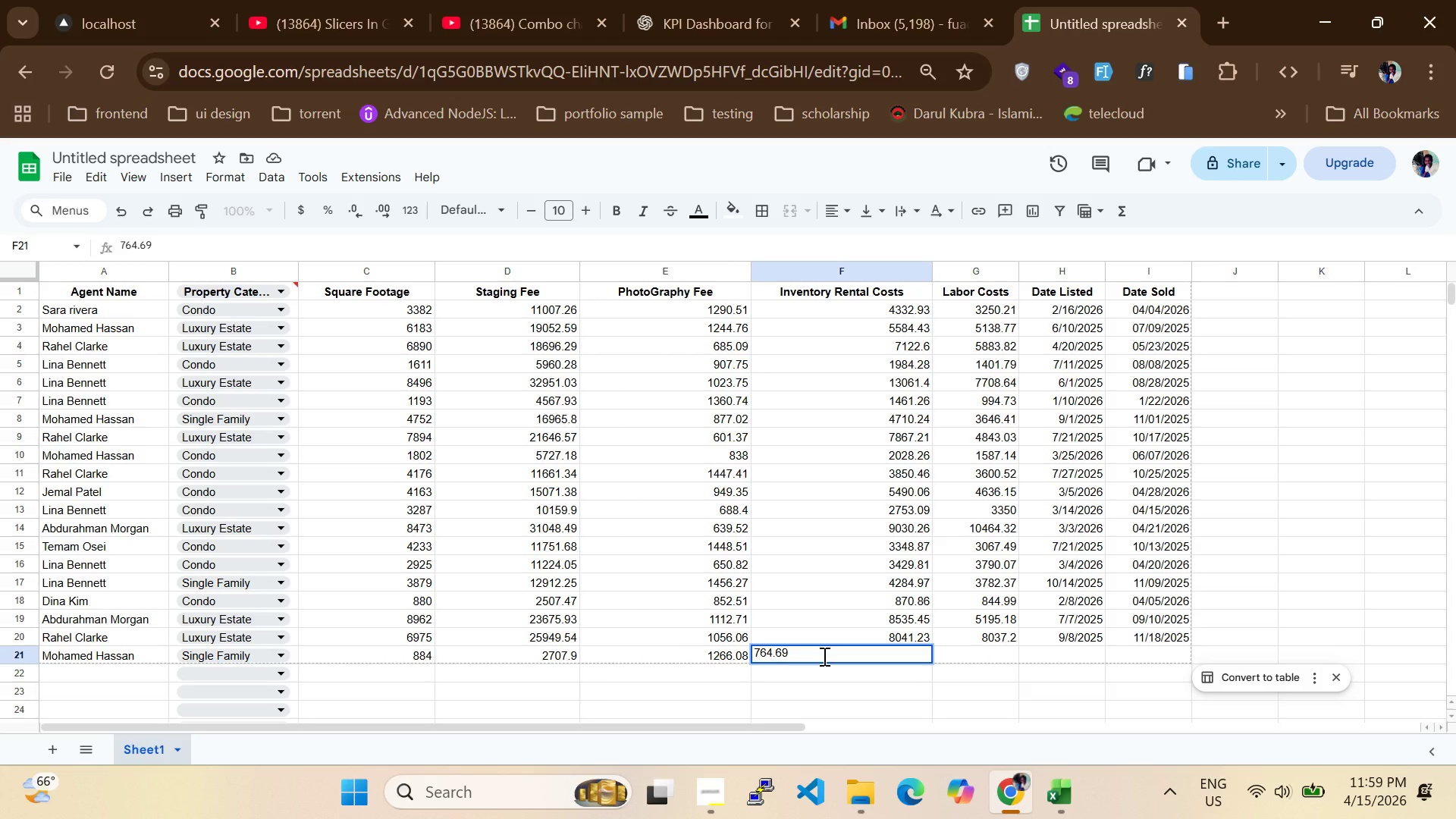 
key(Enter)
 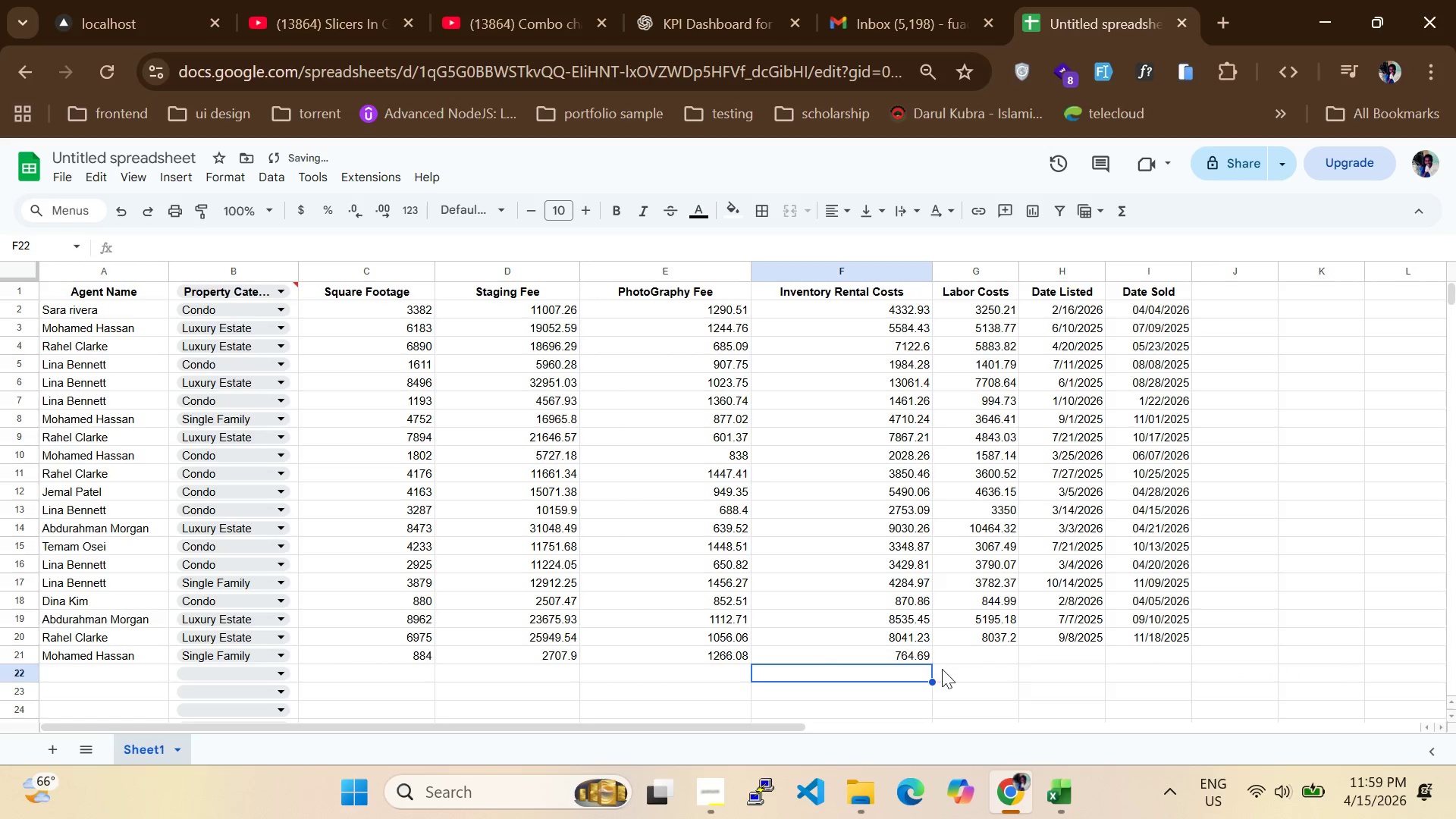 
left_click([953, 670])
 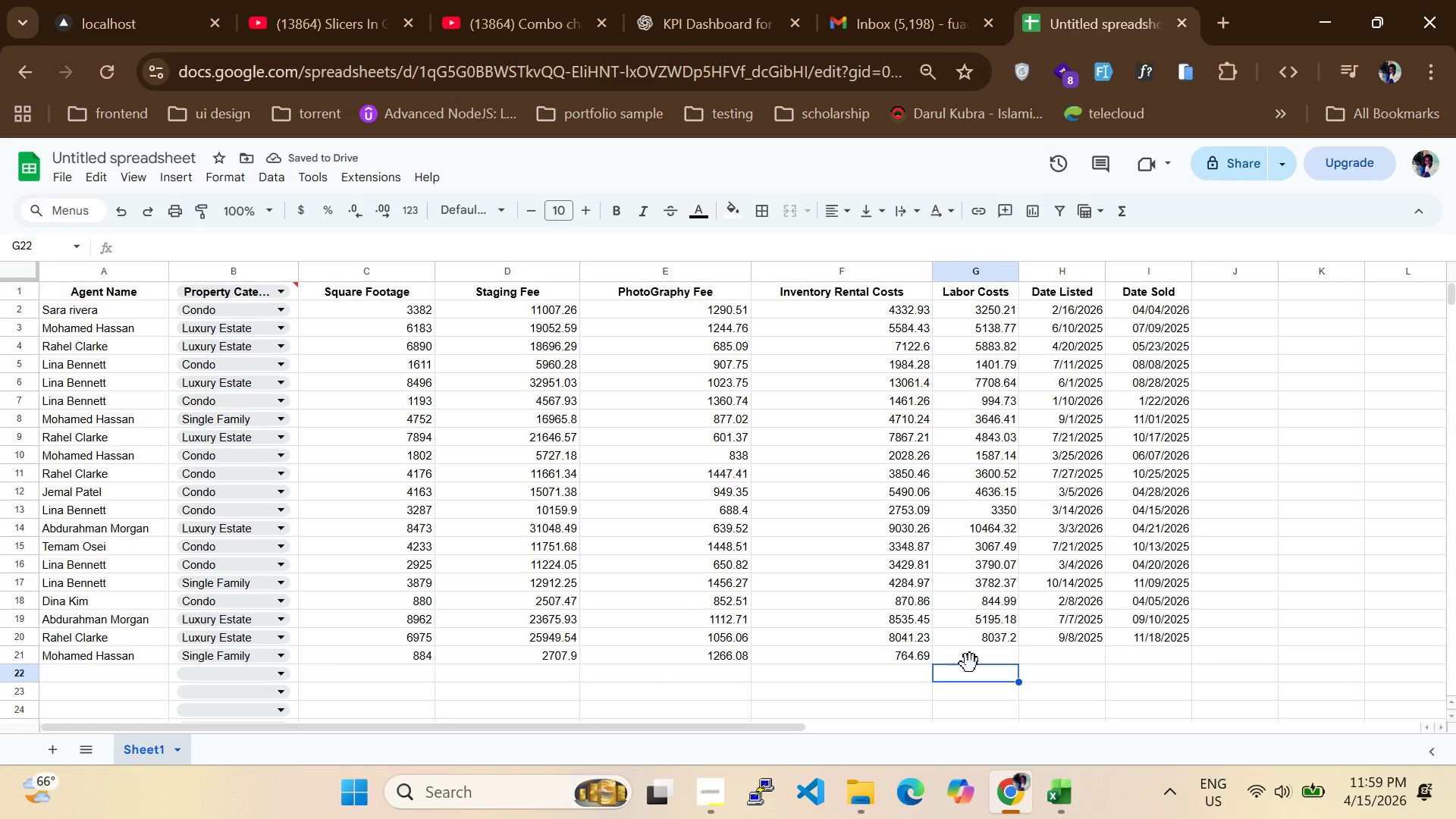 
left_click([973, 661])
 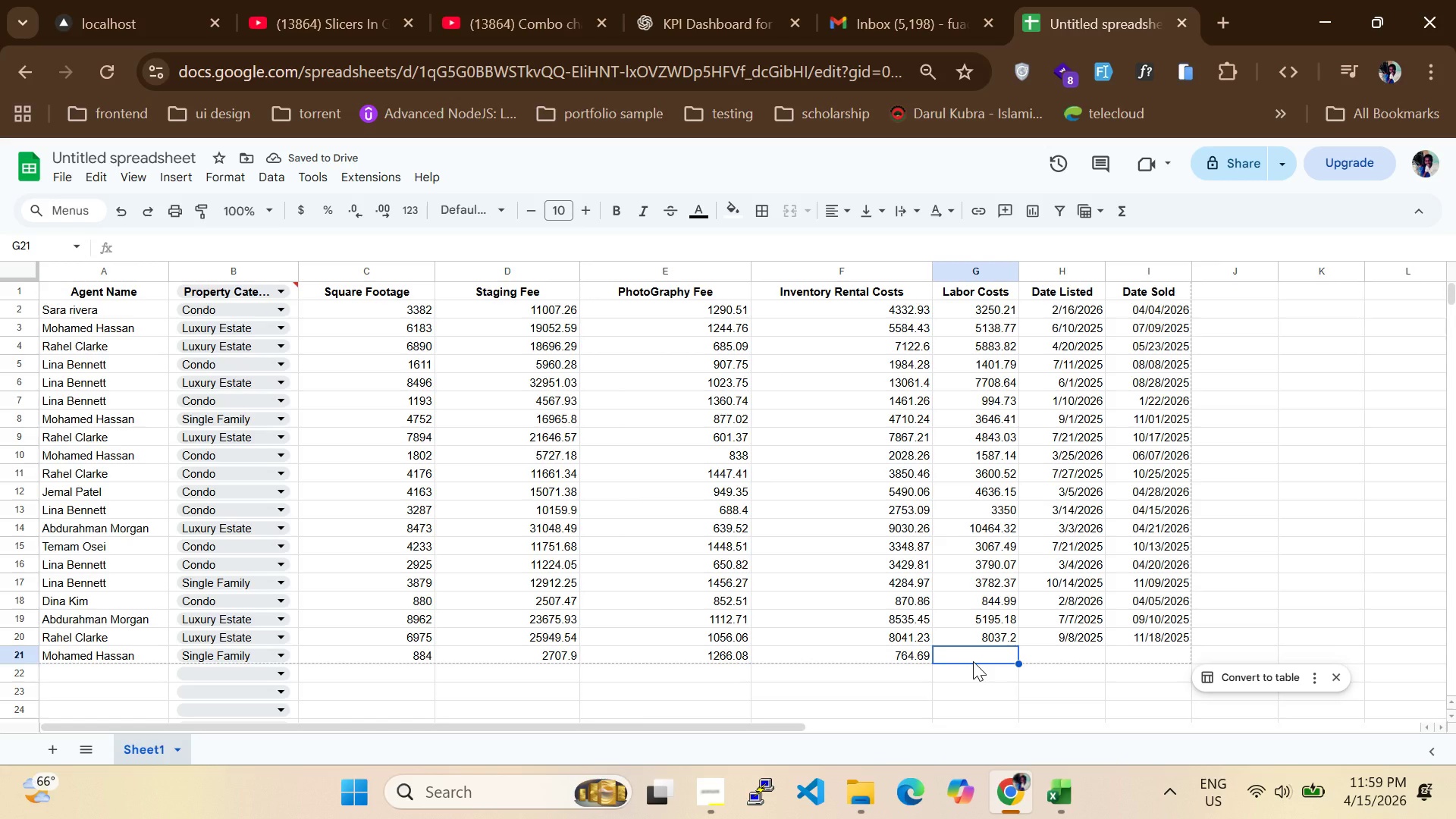 
type(562.8)
 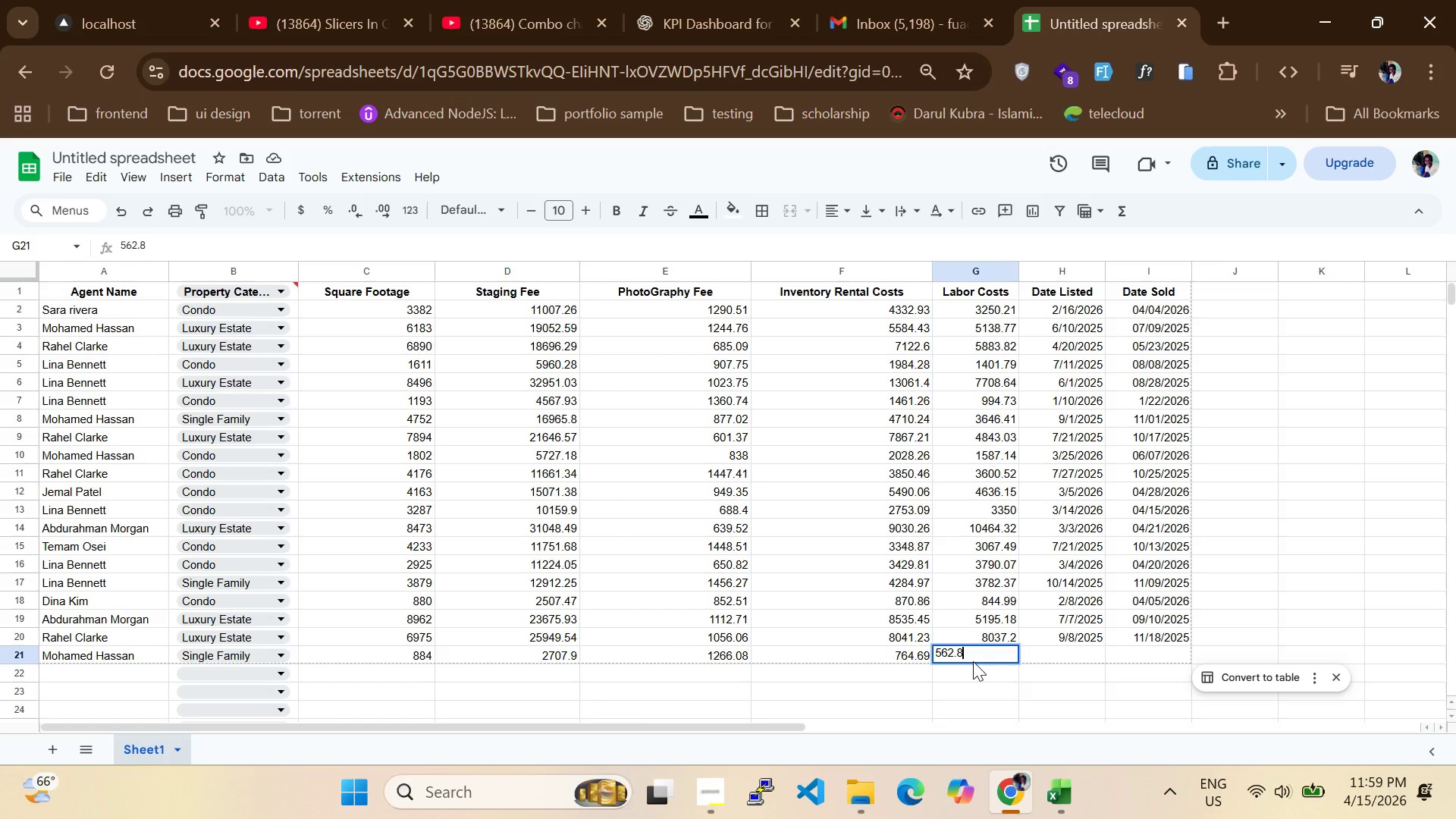 
key(Enter)
 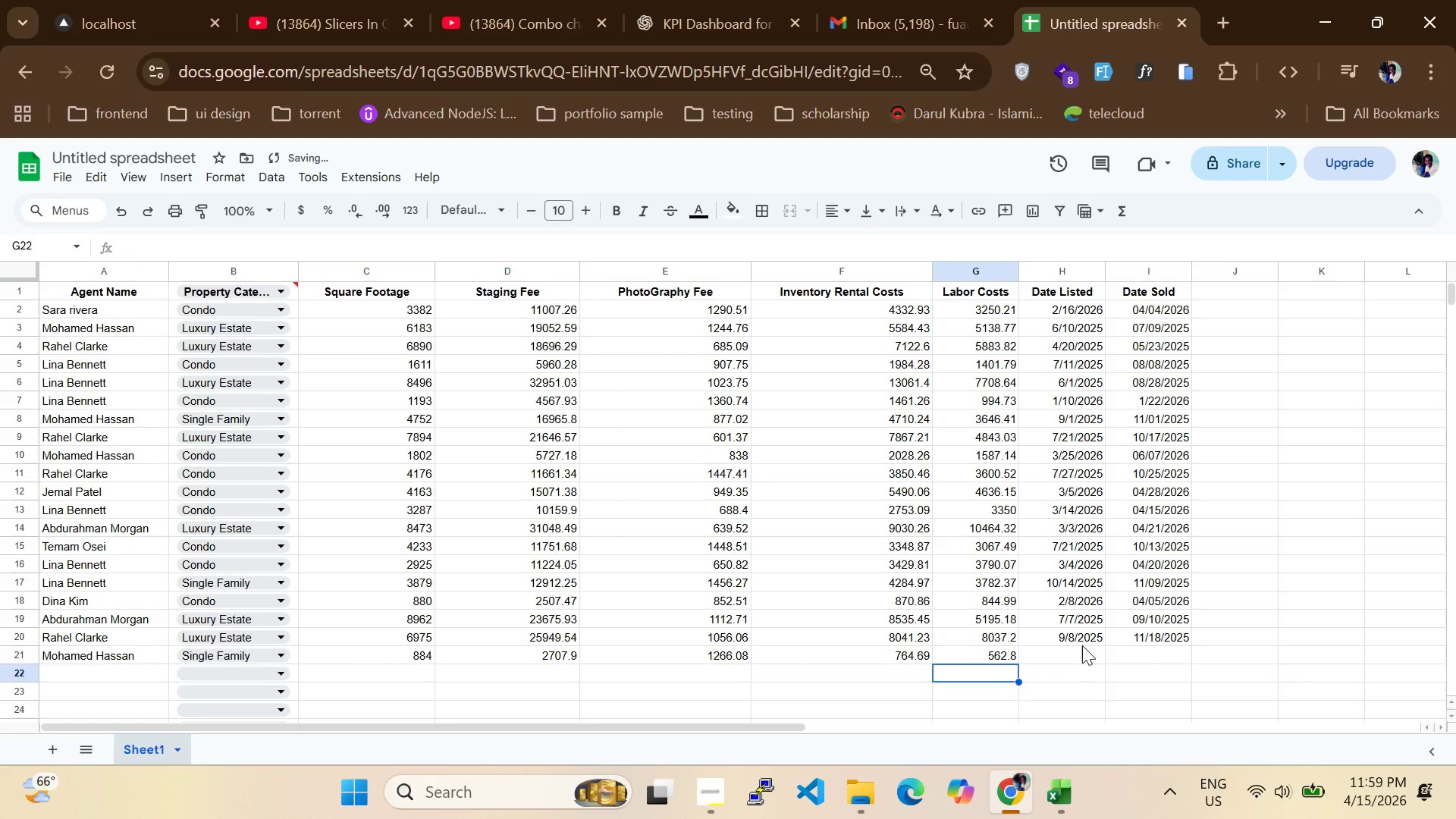 
left_click([1082, 645])
 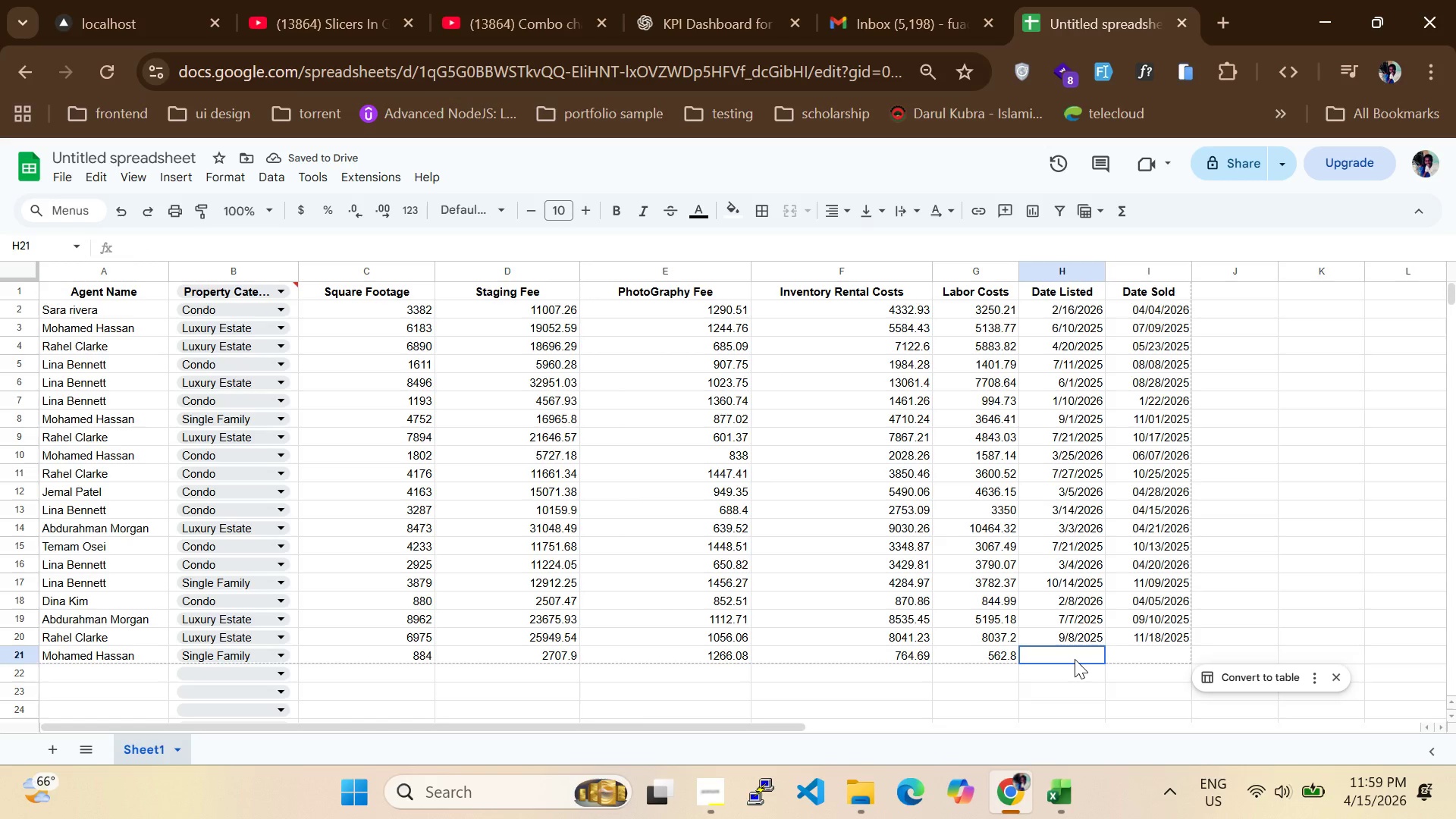 
double_click([1075, 659])
 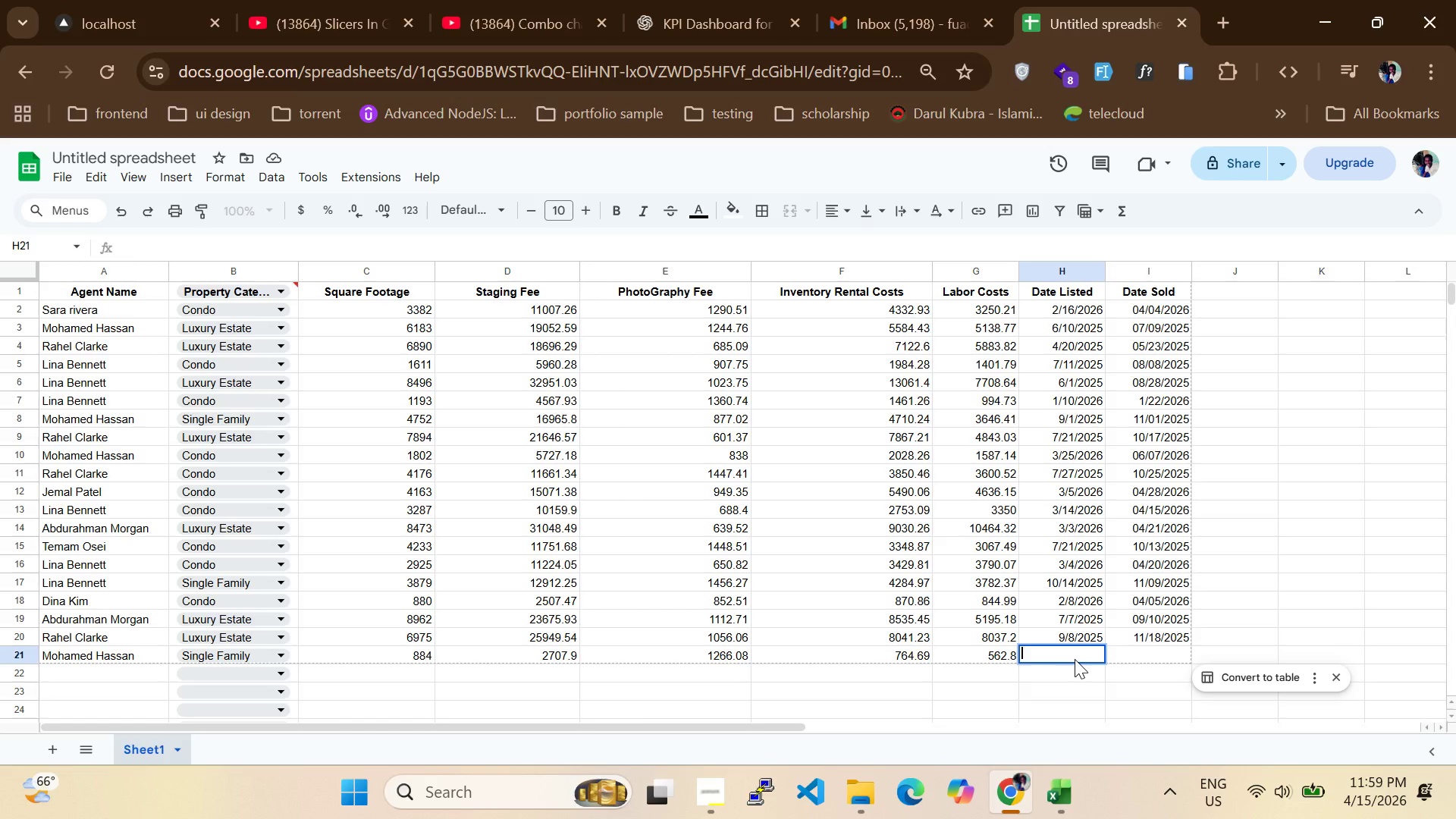 
type(07/29/2025)
 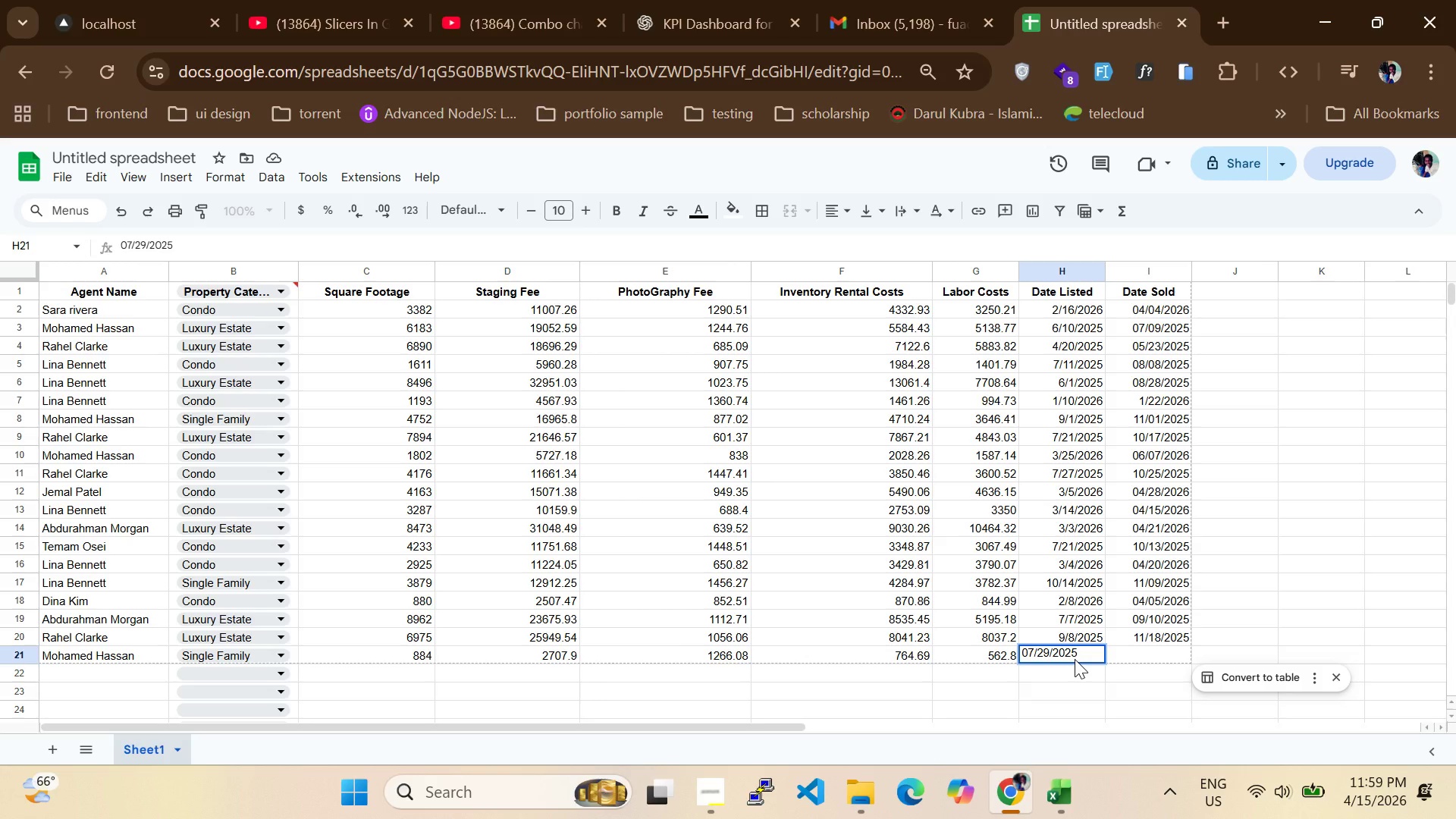 
key(Enter)
 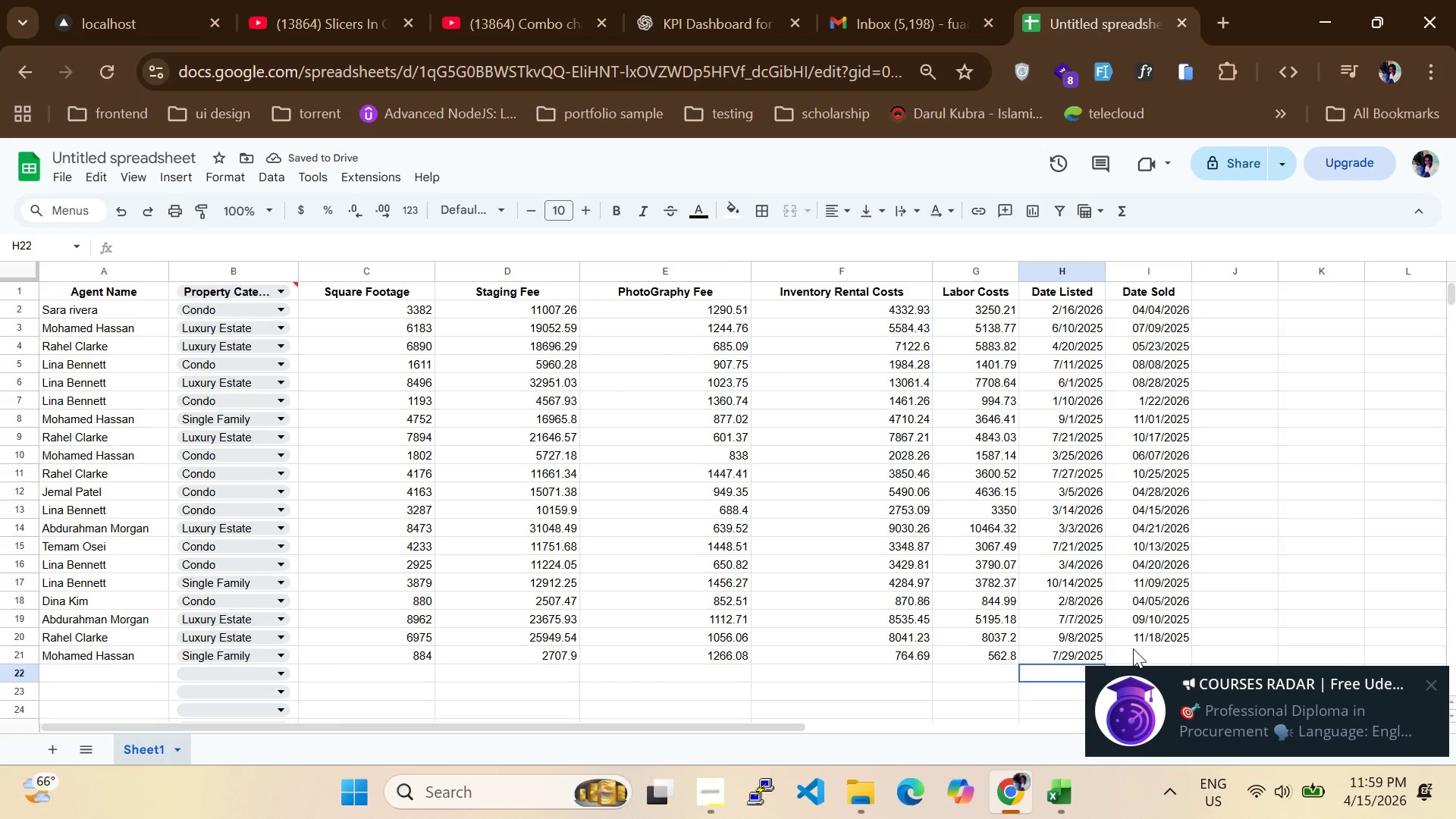 
left_click([1128, 654])
 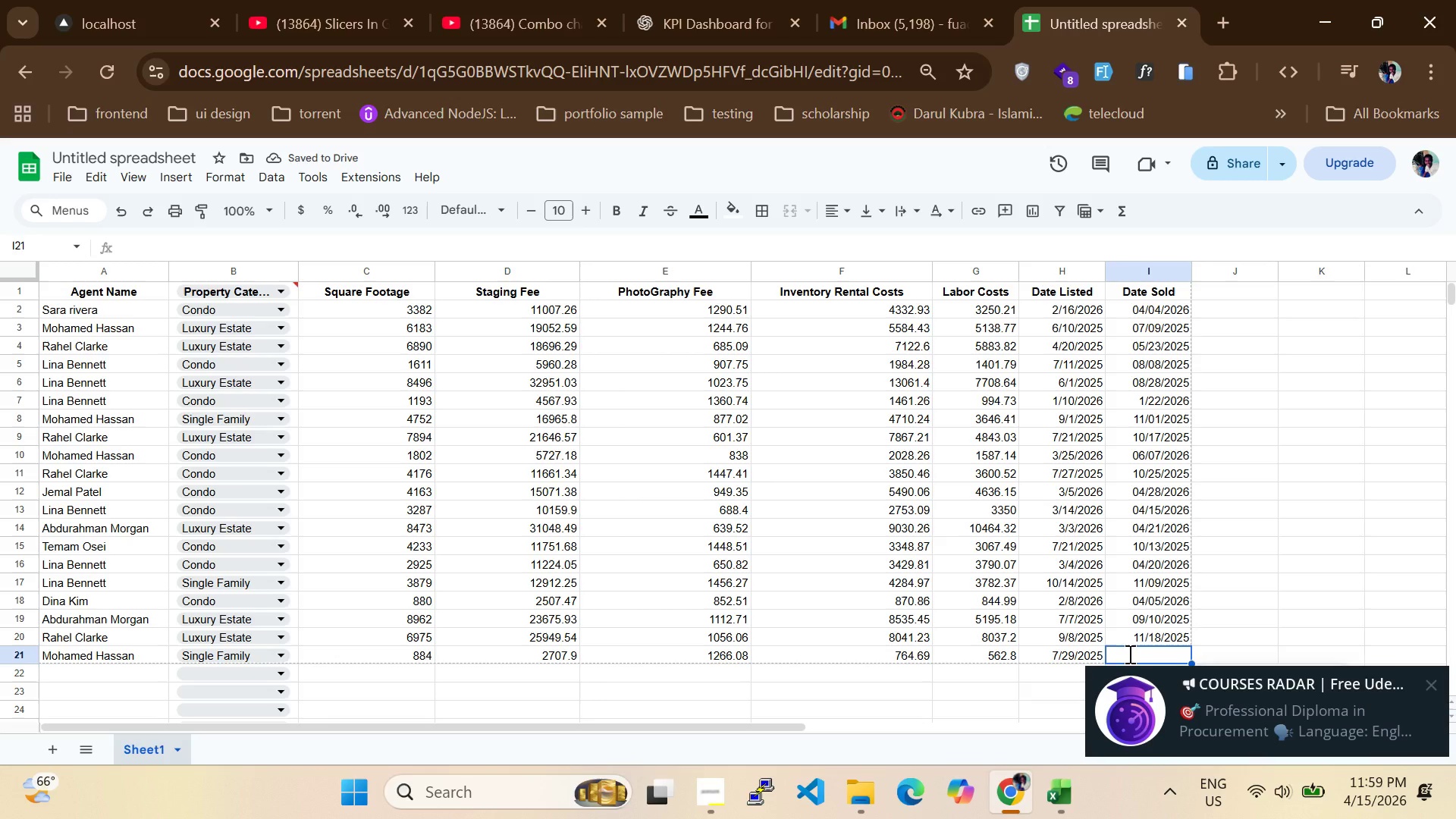 
type(10/16/2025)
 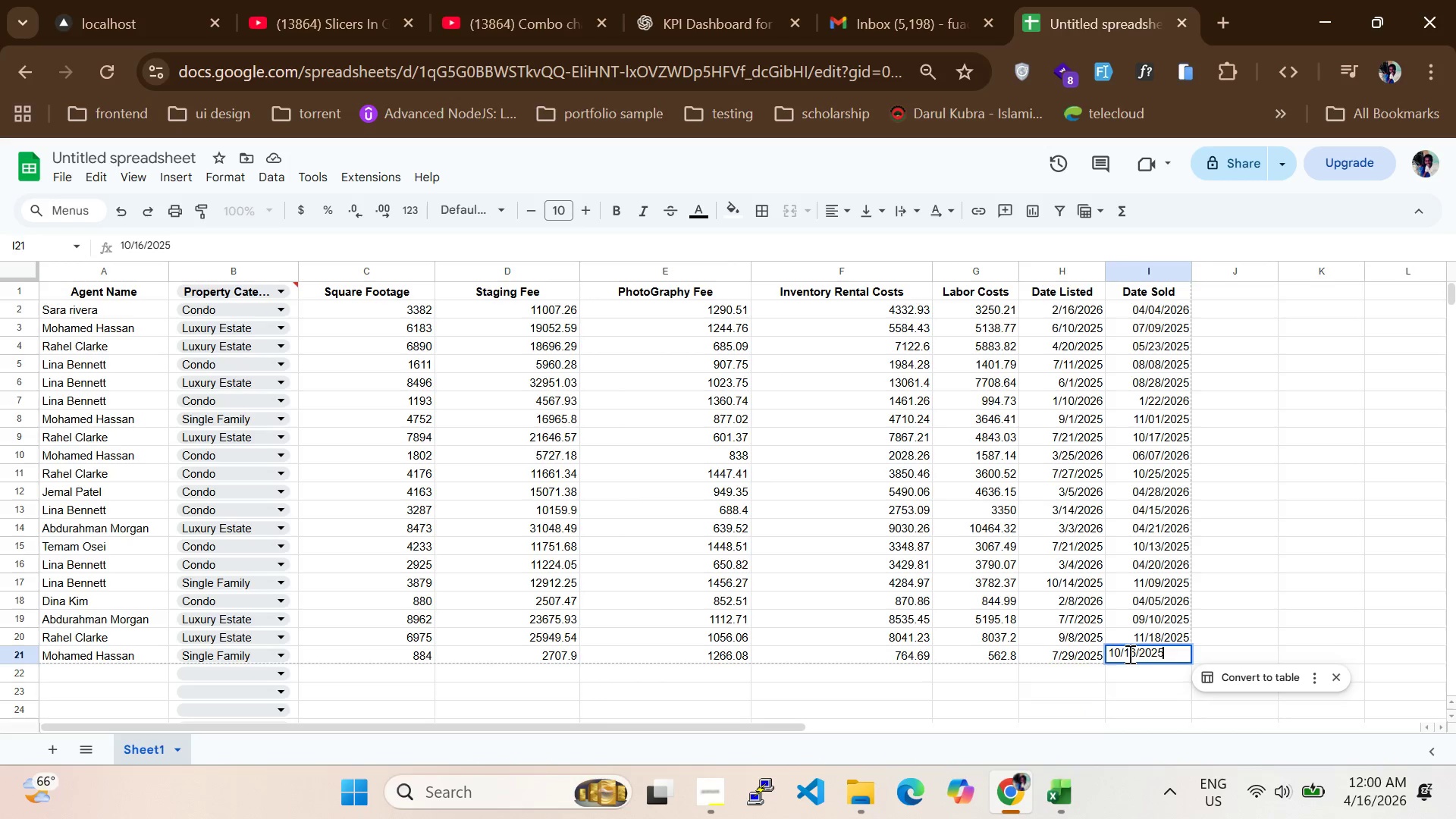 
key(Enter)
 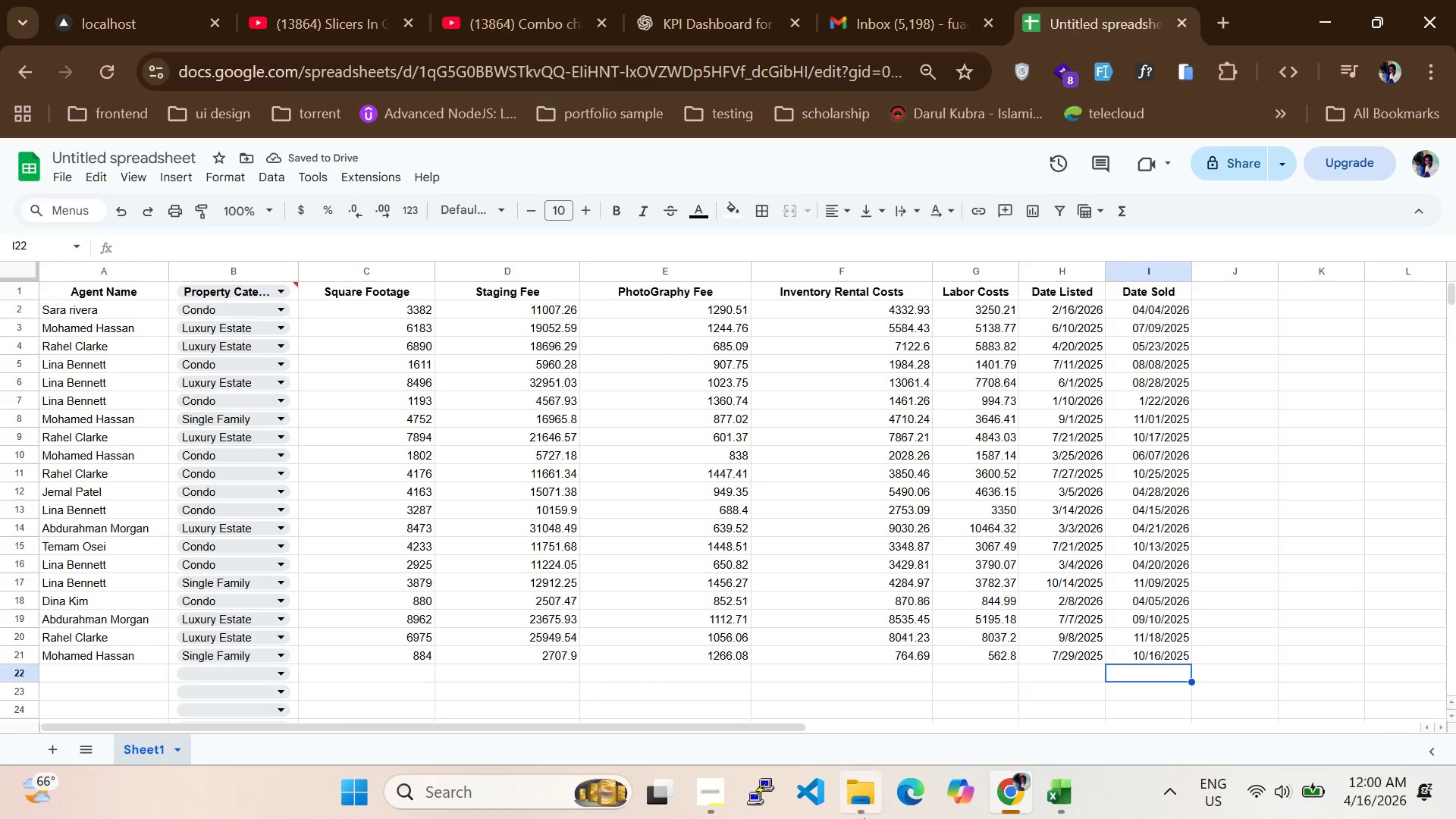 
wait(5.61)
 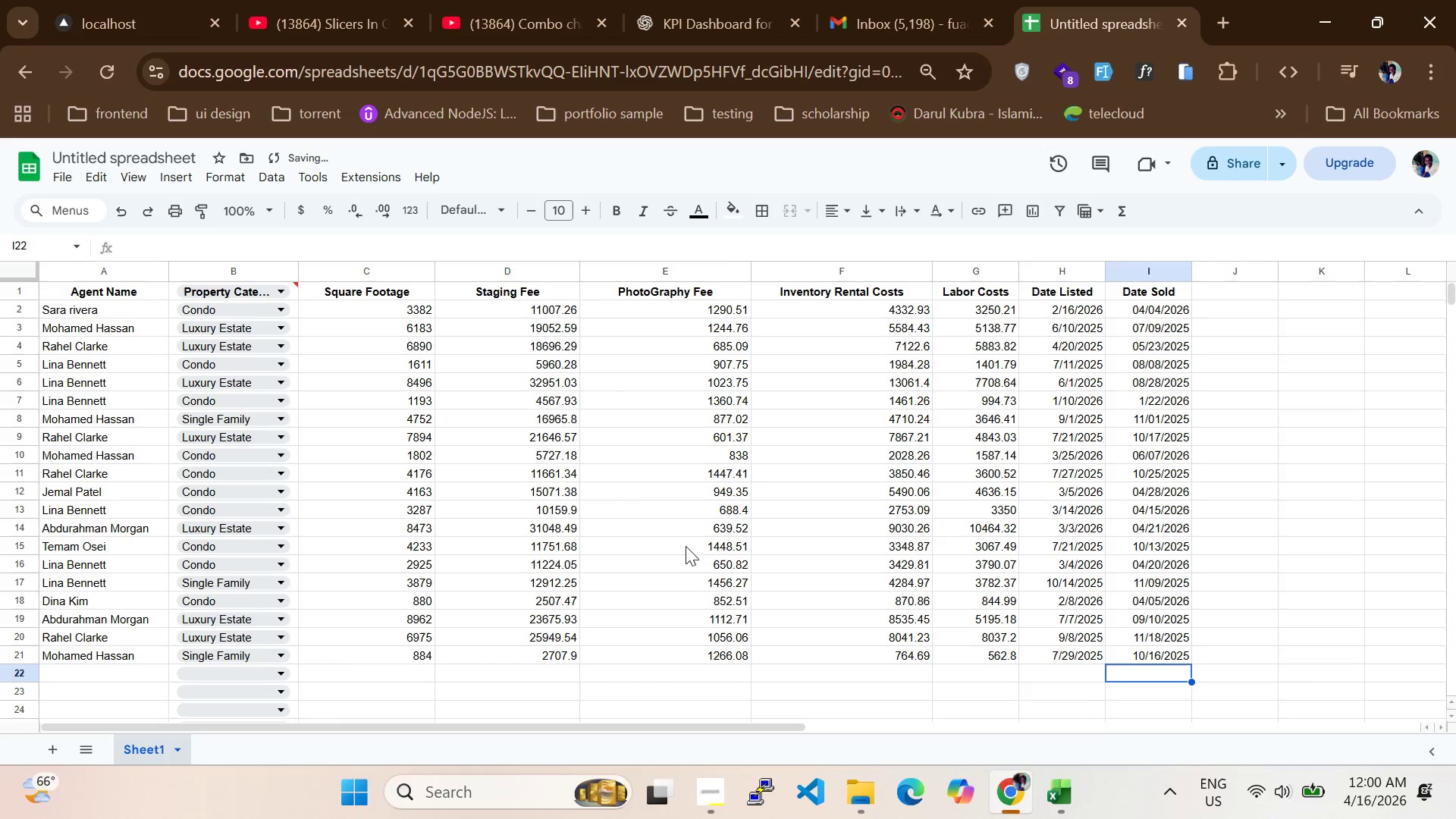 
scroll: coordinate [428, 480], scroll_direction: none, amount: 0.0
 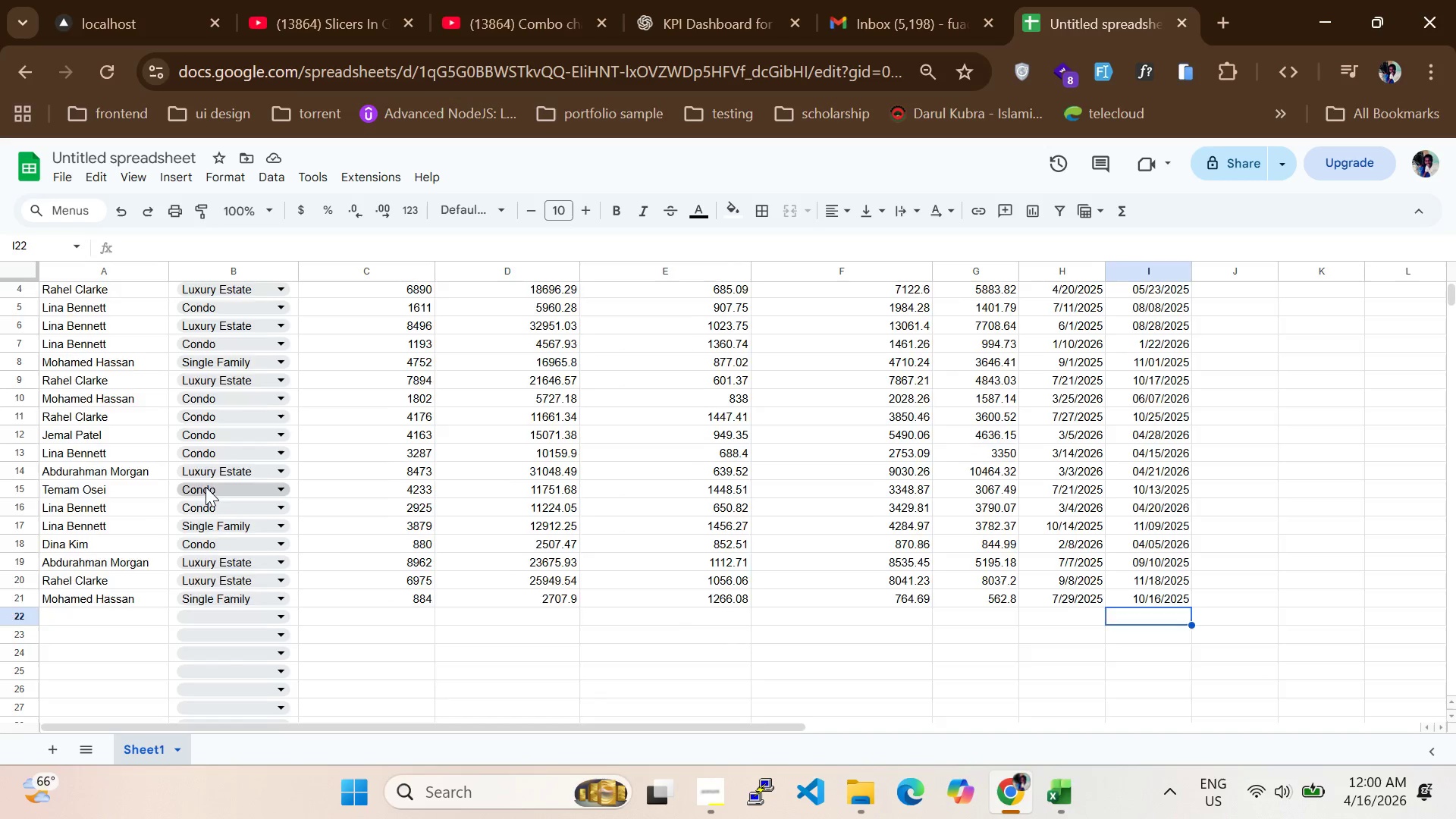 
scroll: coordinate [206, 487], scroll_direction: down, amount: 1.0
 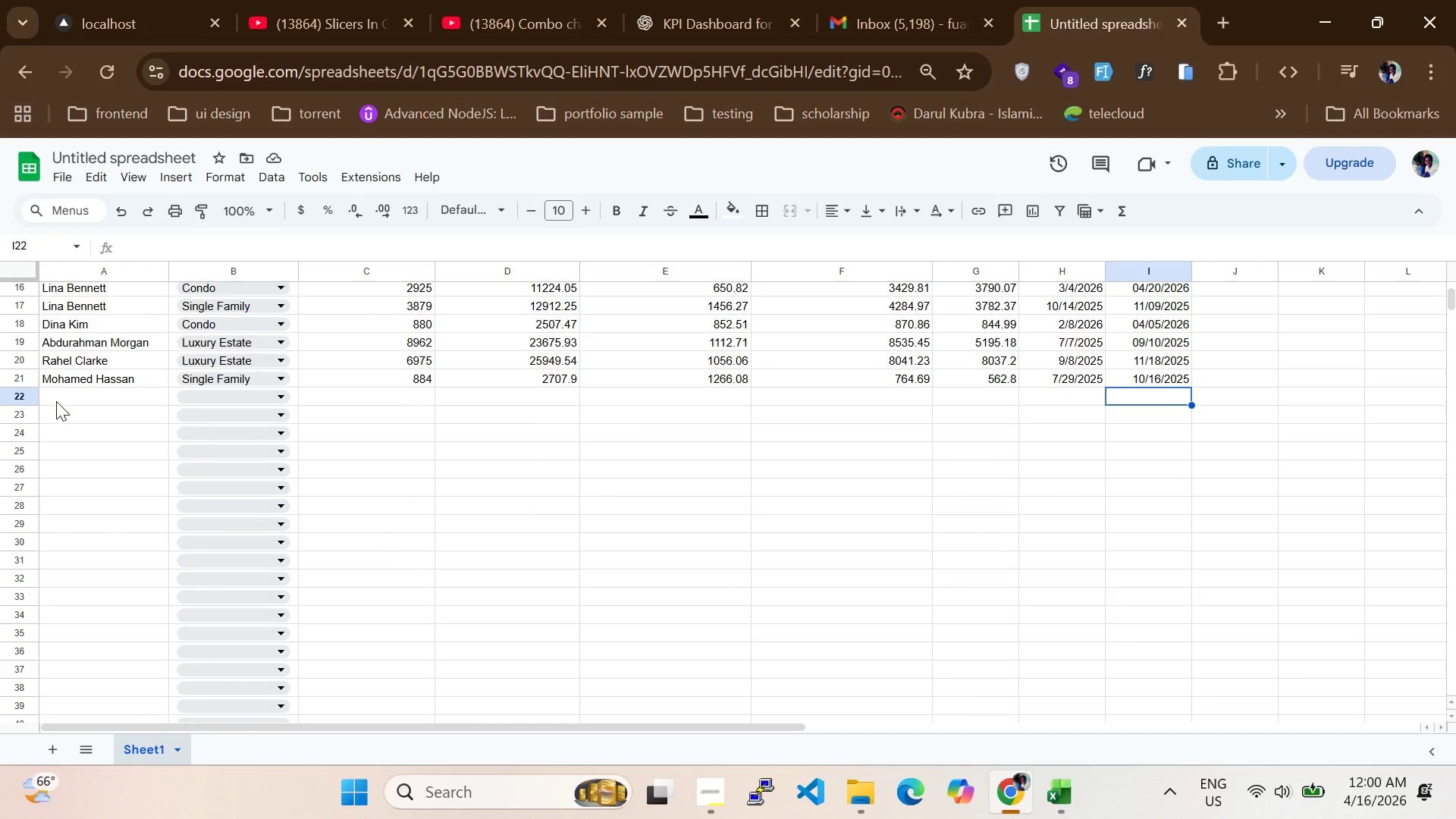 
left_click([57, 406])
 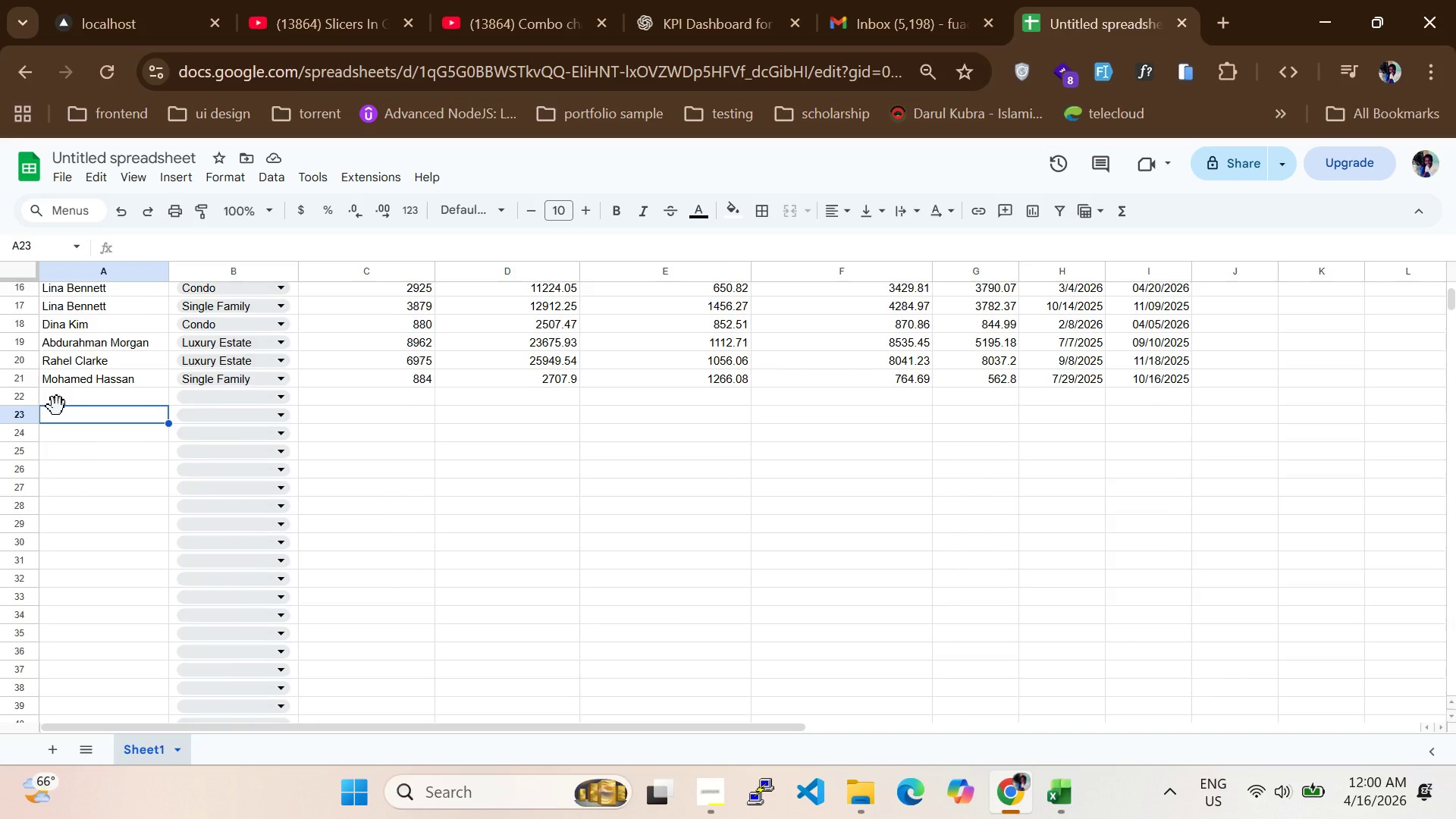 
scroll: coordinate [57, 406], scroll_direction: down, amount: 2.0
 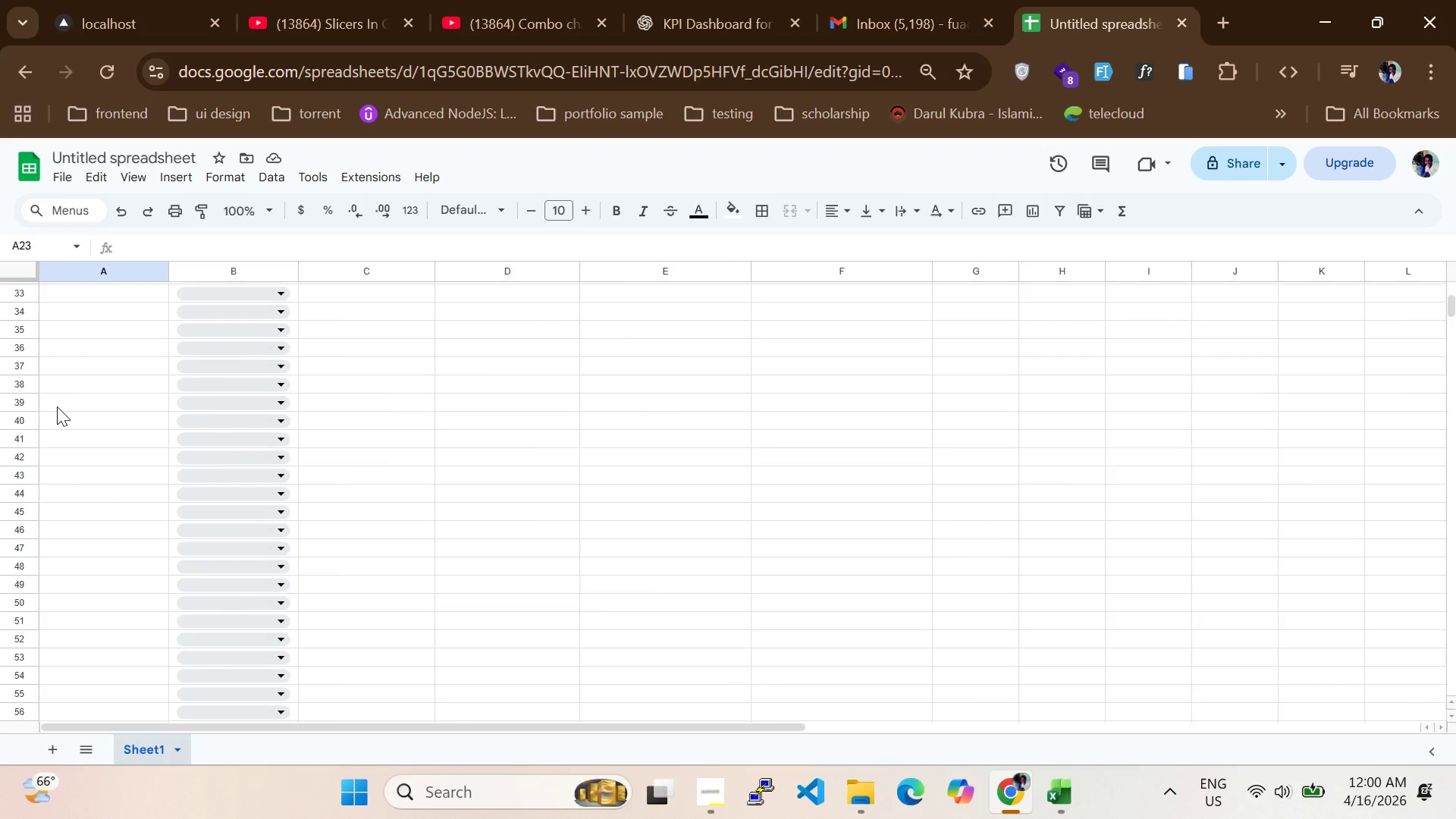 
scroll: coordinate [83, 403], scroll_direction: up, amount: 5.0
 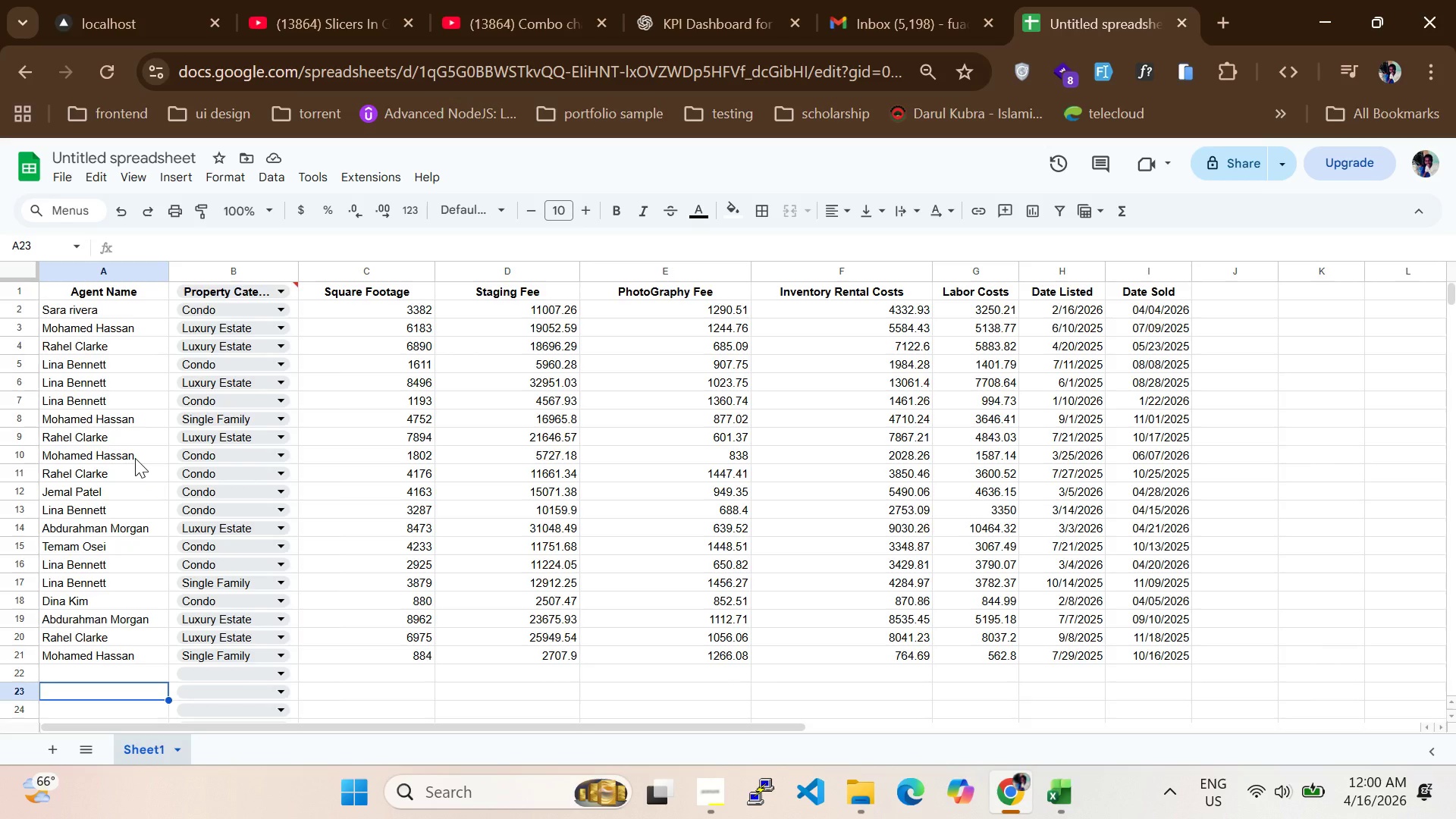 
scroll: coordinate [135, 458], scroll_direction: none, amount: 0.0
 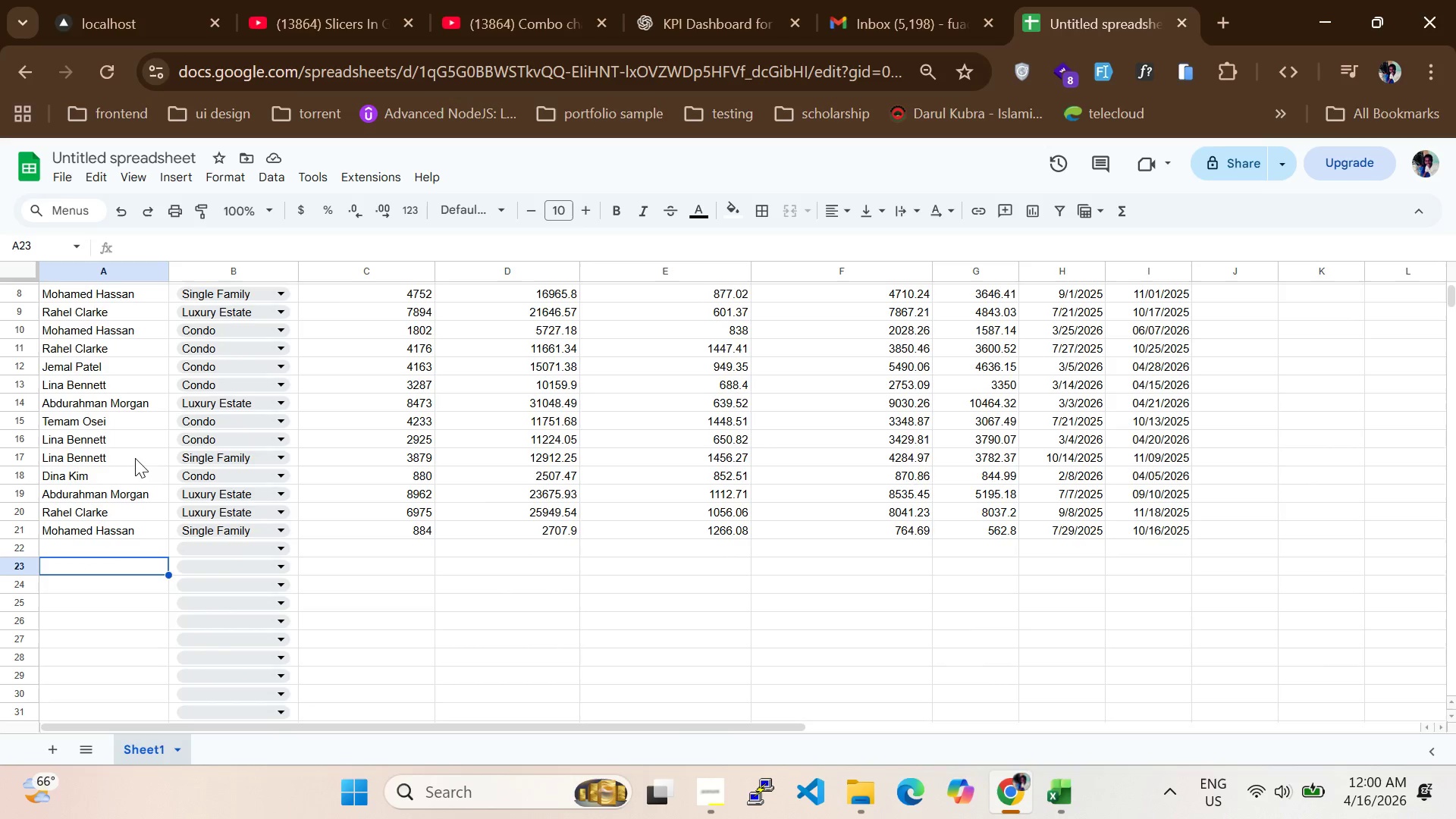 
scroll: coordinate [487, 525], scroll_direction: up, amount: 7.0
 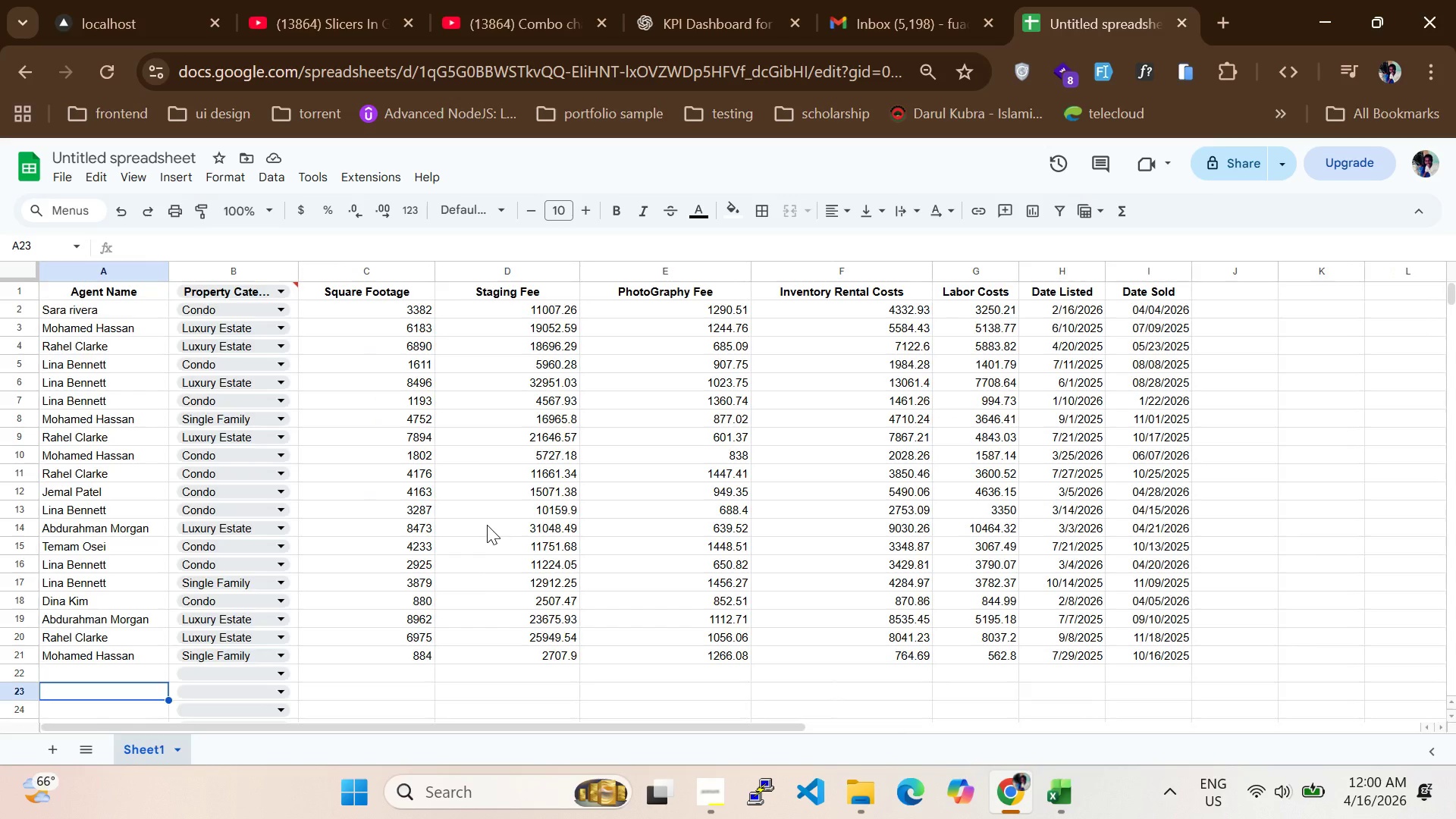 
wait(5.31)
 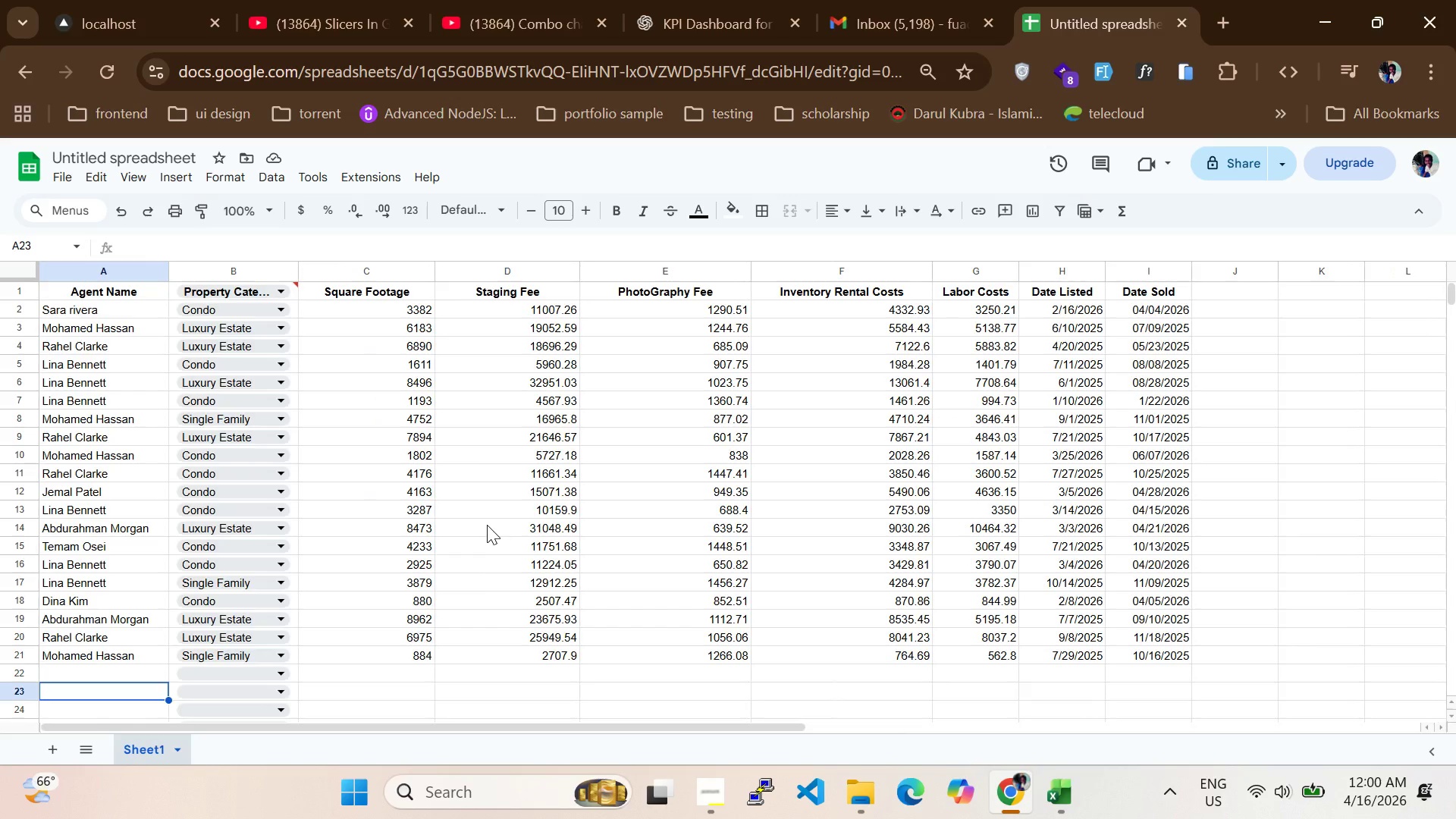 
scroll: coordinate [573, 427], scroll_direction: up, amount: 4.0
 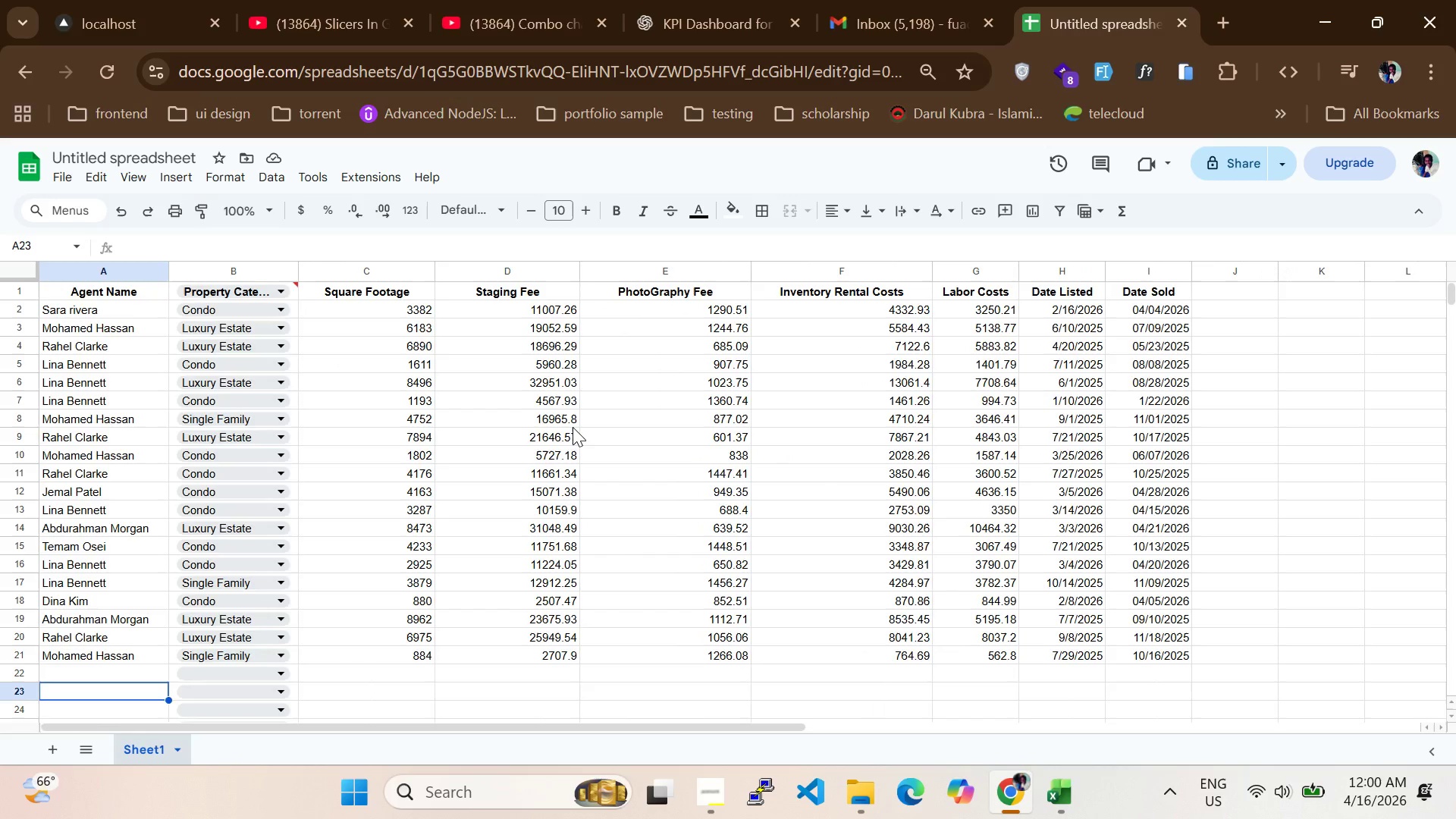 
scroll: coordinate [573, 427], scroll_direction: none, amount: 0.0
 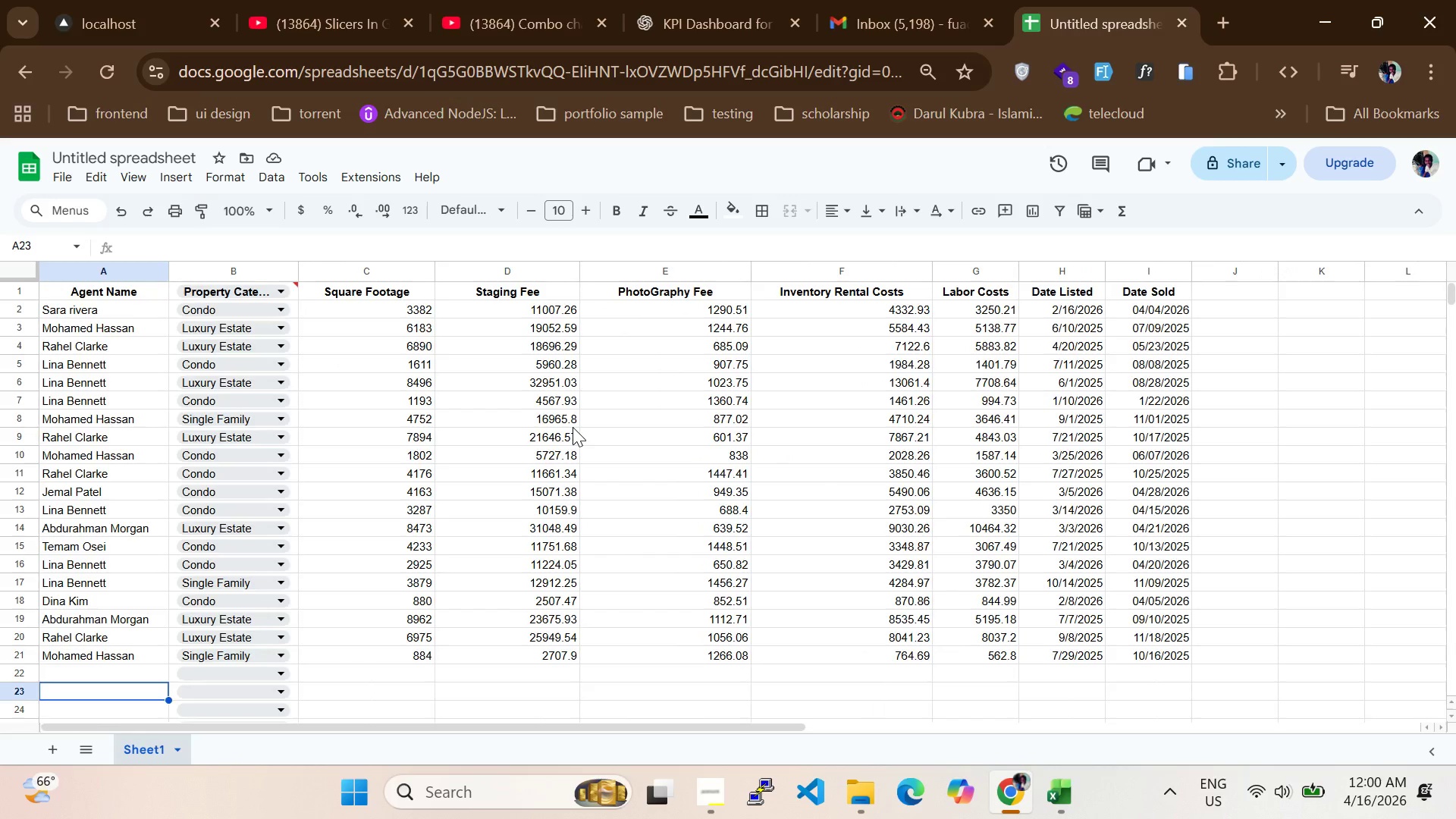 
wait(14.8)
 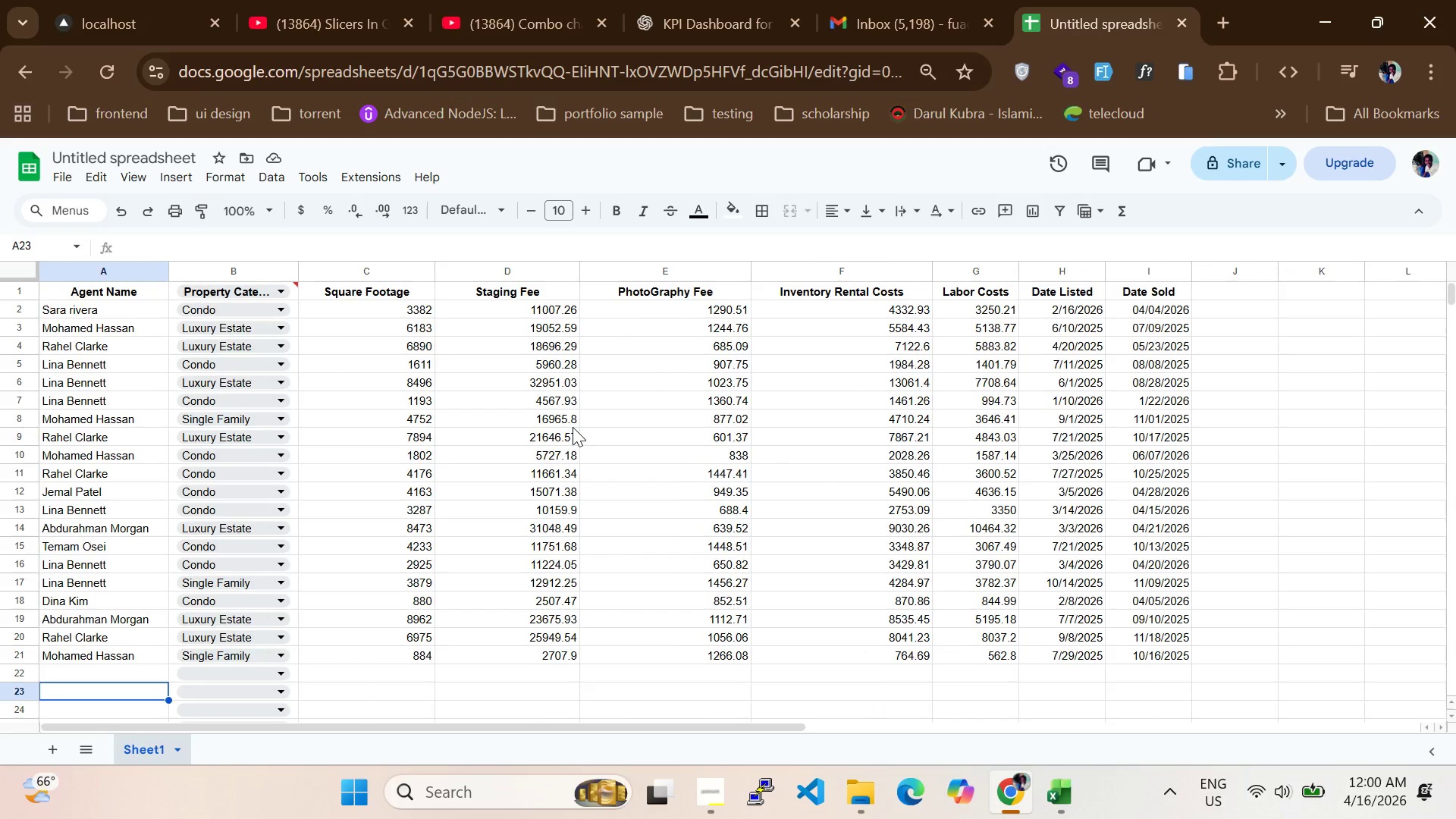 
scroll: coordinate [686, 499], scroll_direction: up, amount: 4.0
 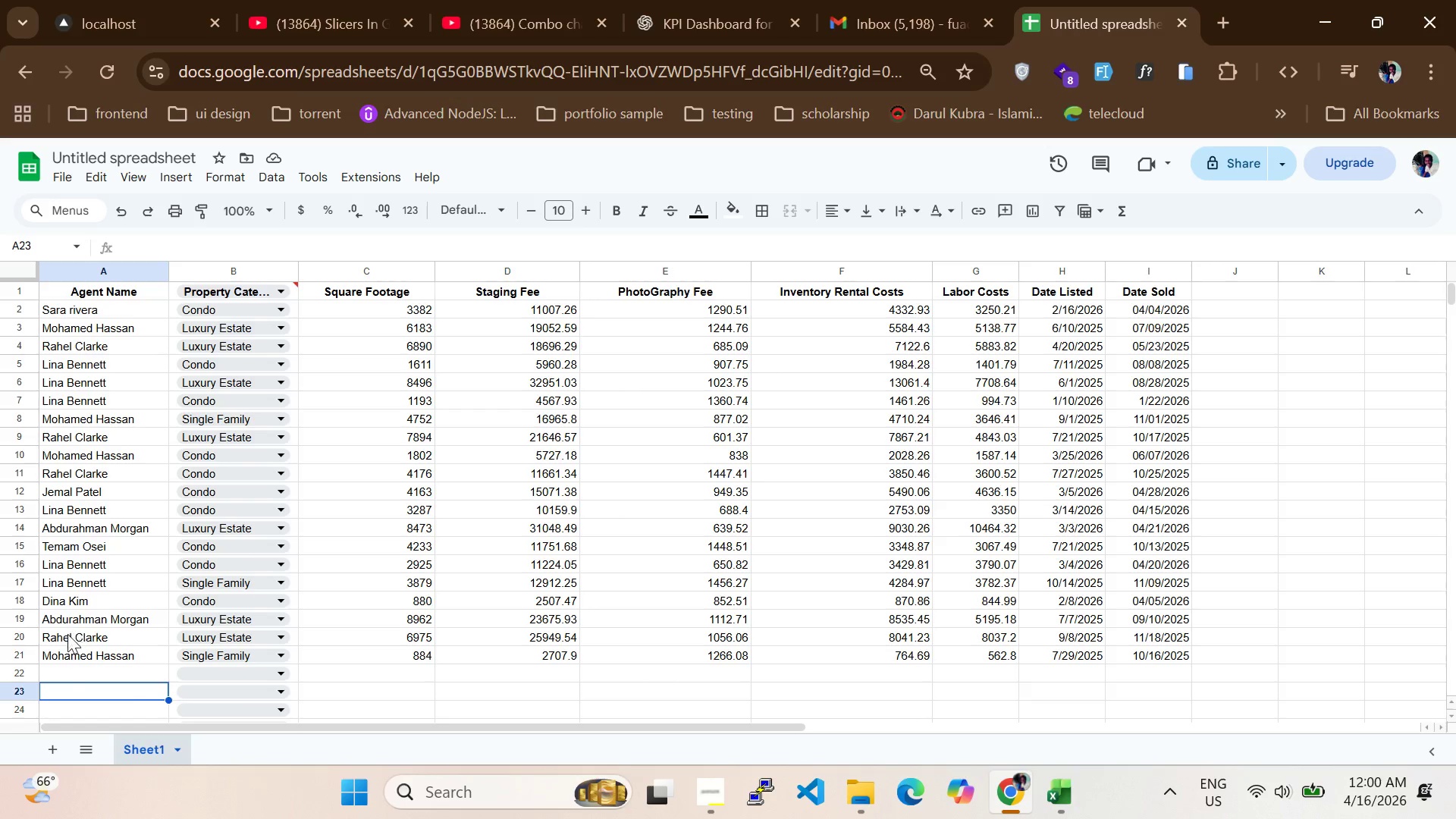 
left_click([52, 745])
 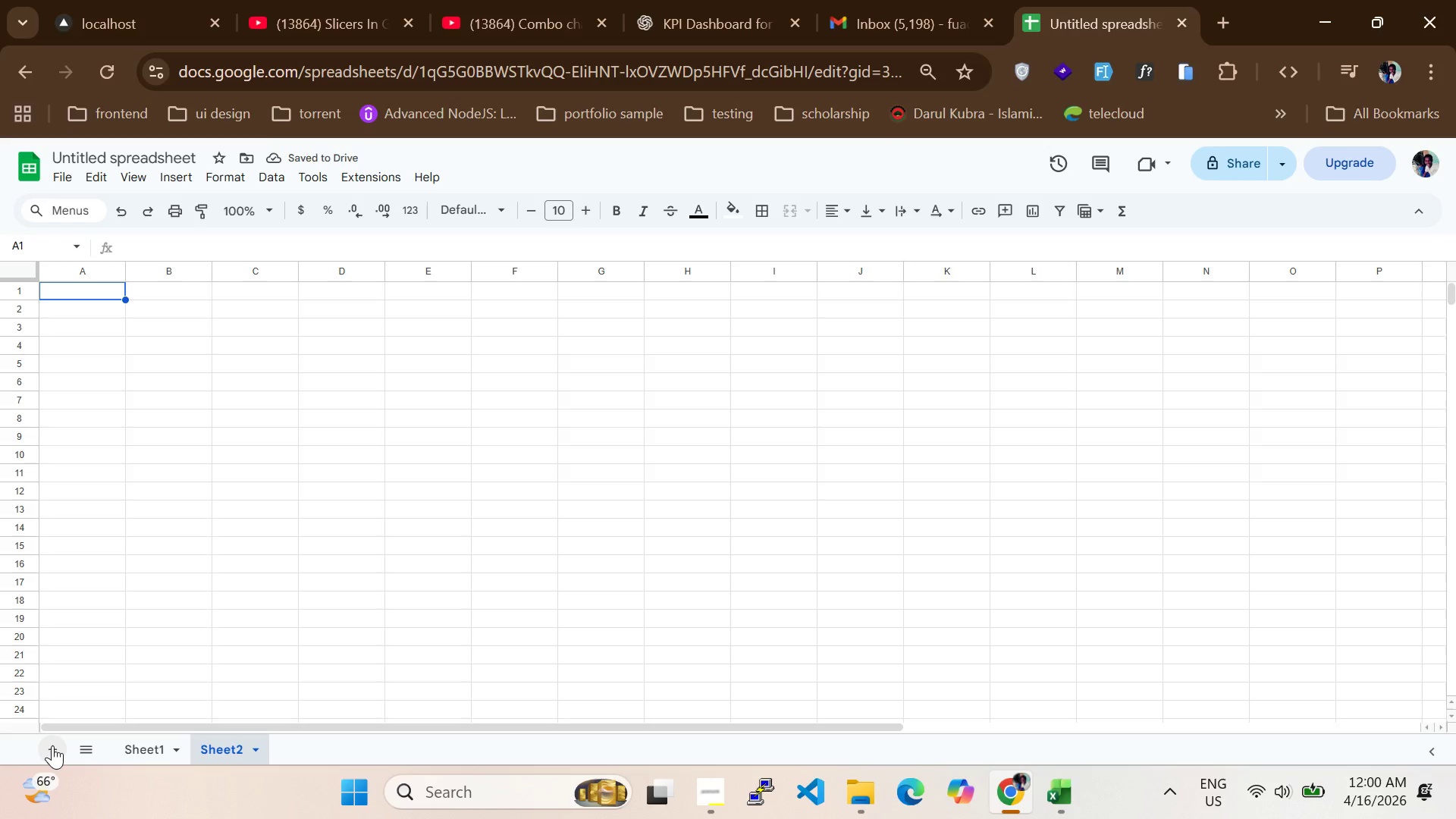 
left_click([52, 745])
 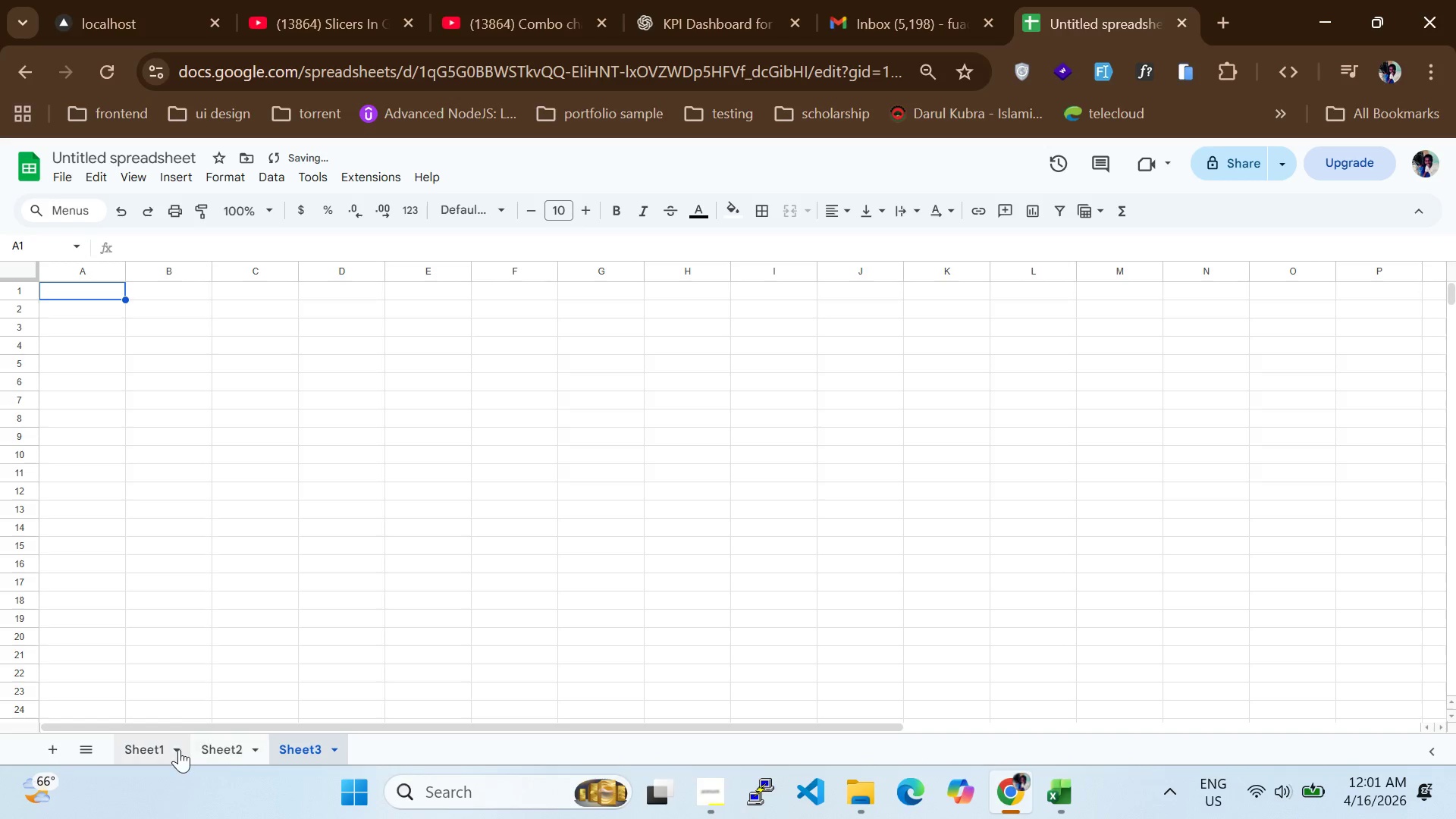 
left_click([147, 749])
 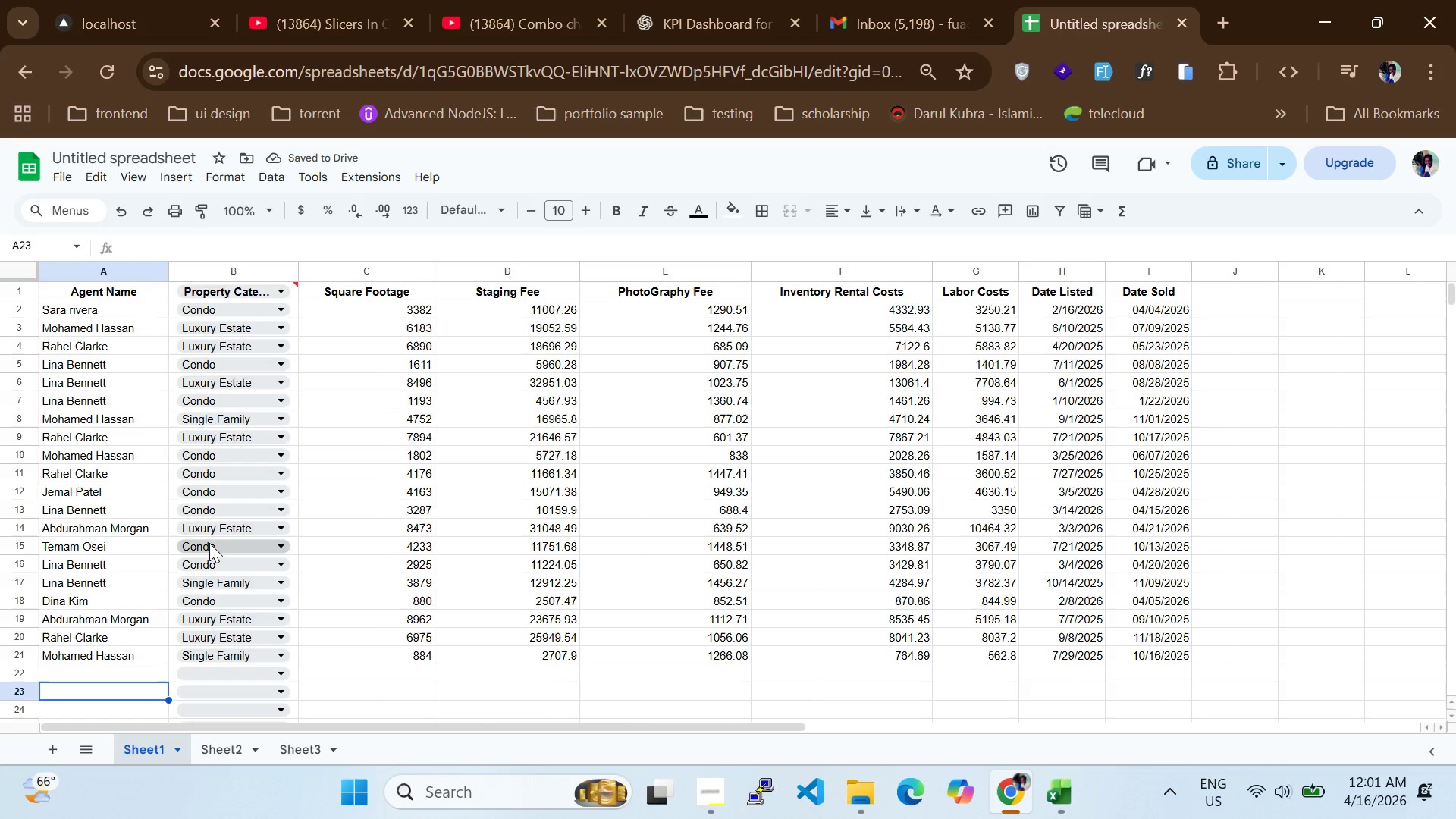 
scroll: coordinate [209, 543], scroll_direction: none, amount: 0.0
 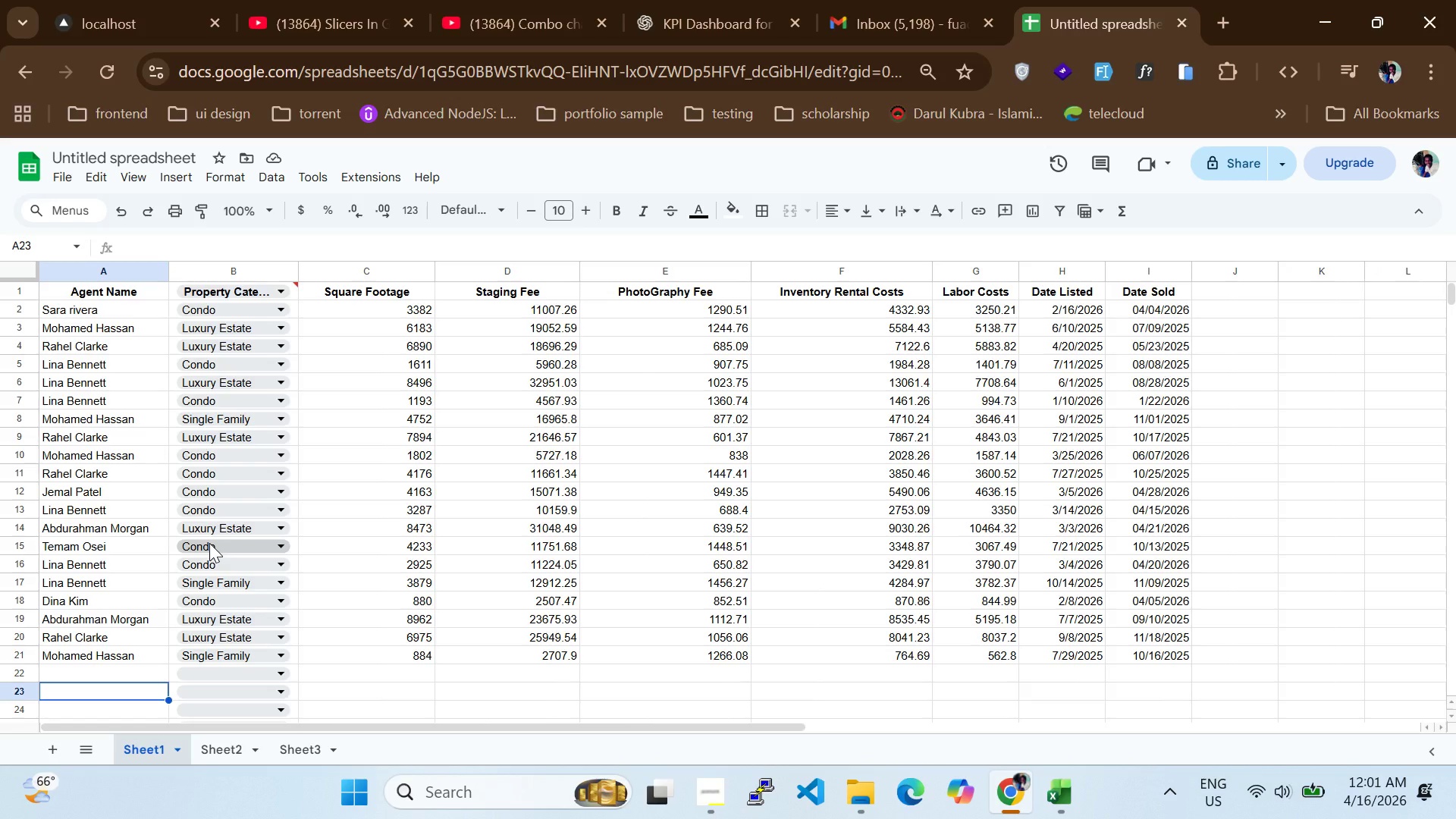 
wait(10.1)
 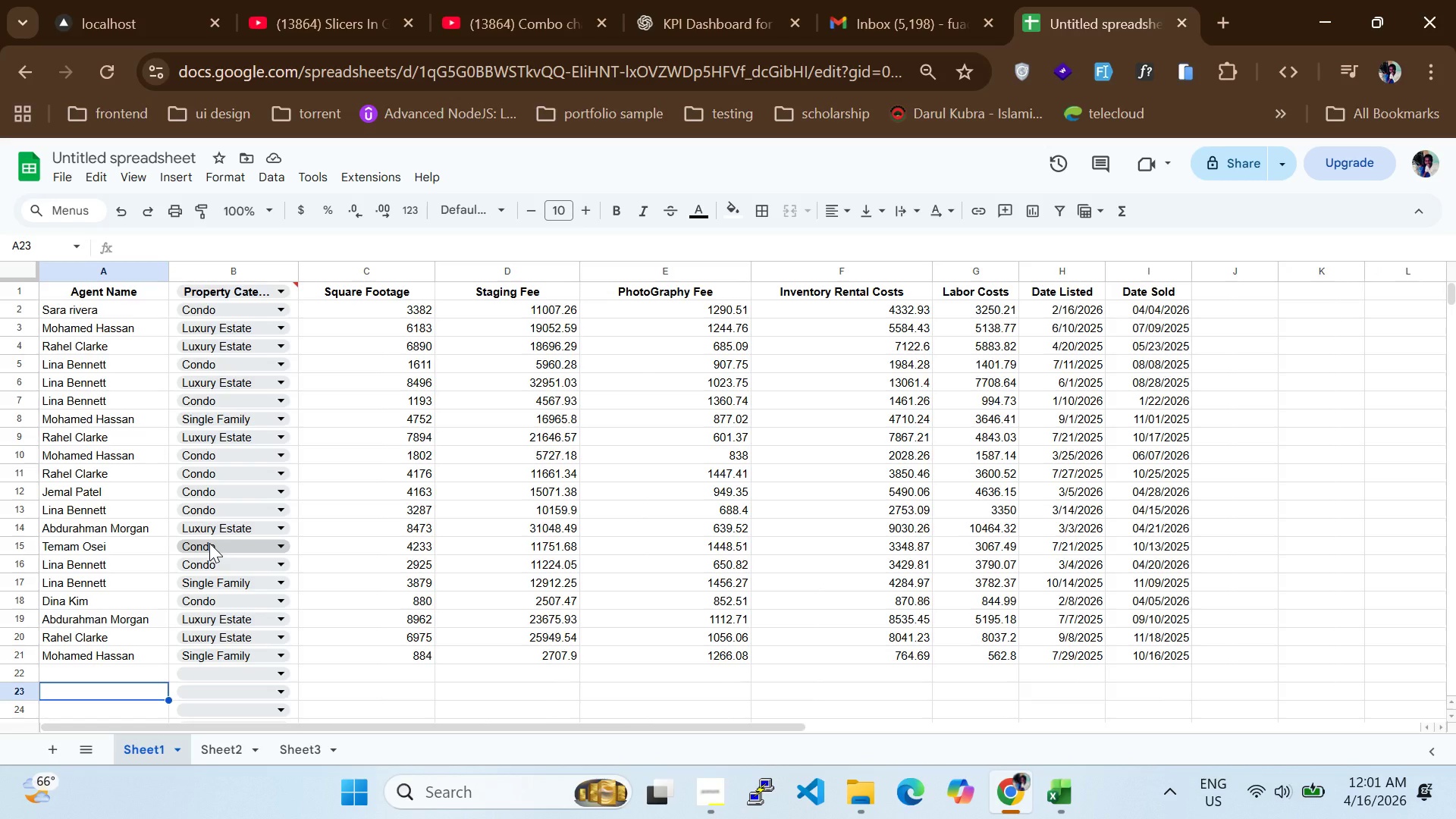 
scroll: coordinate [310, 520], scroll_direction: up, amount: 1.0
 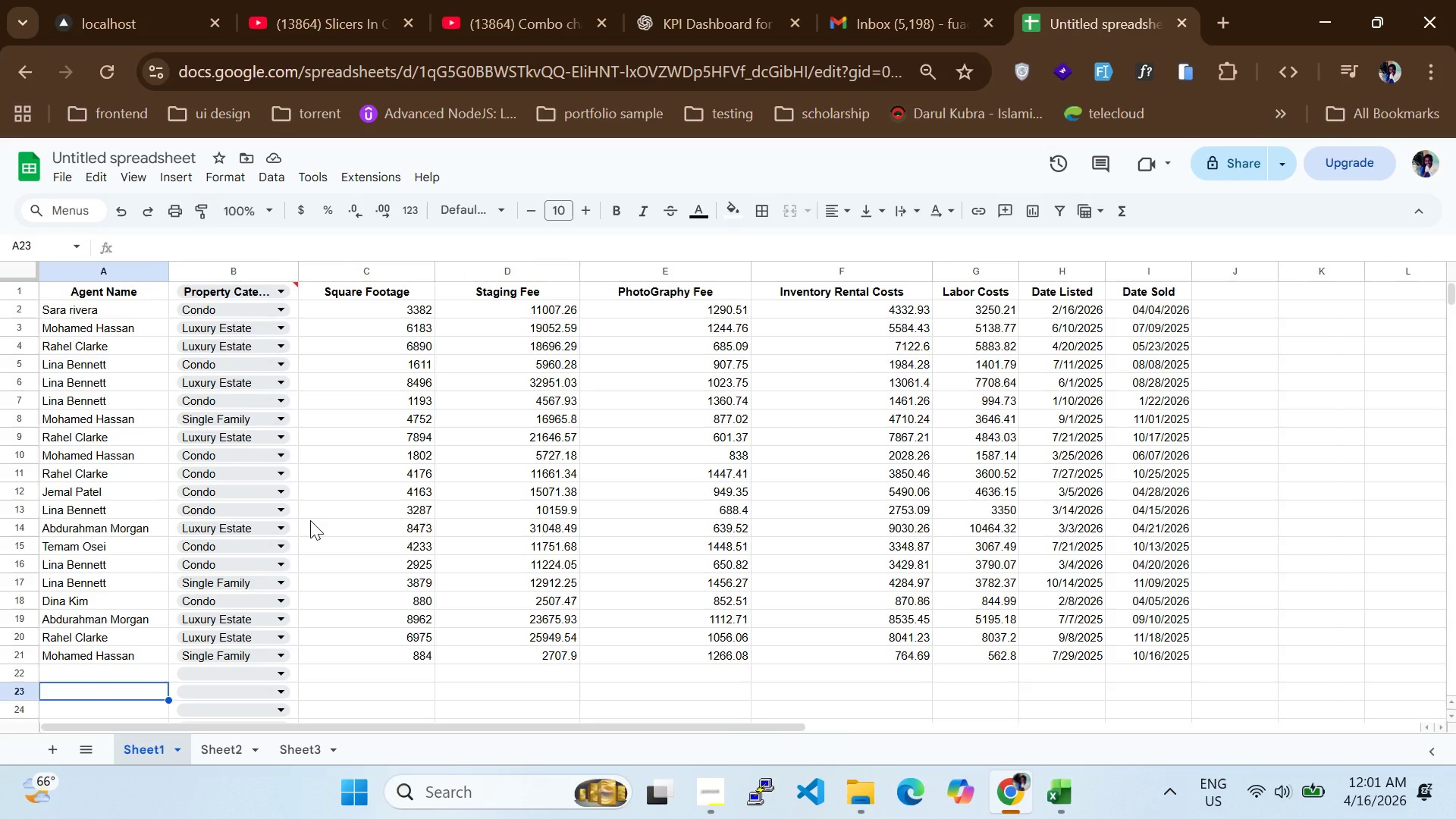 
wait(11.28)
 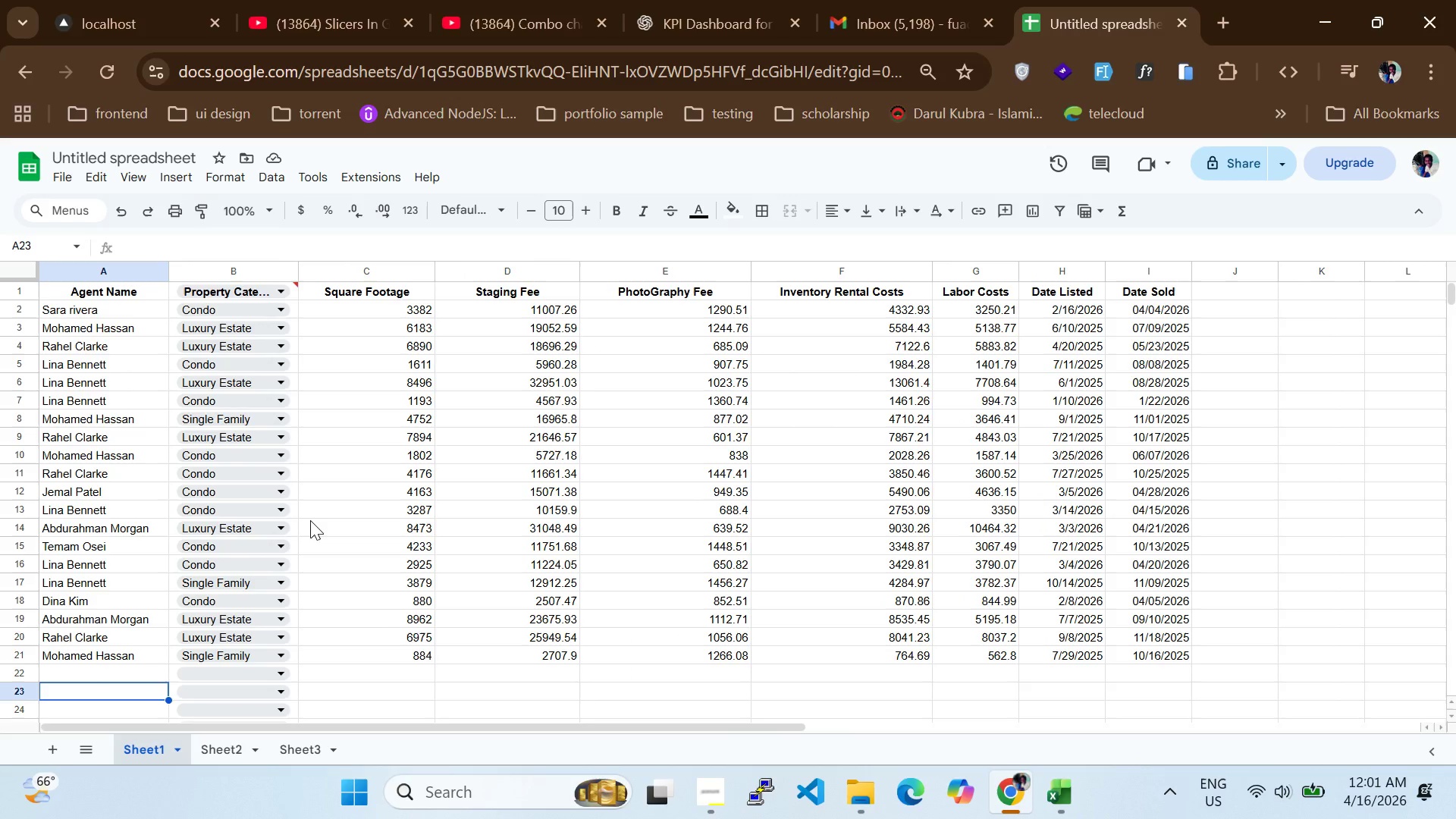 
left_click([82, 672])
 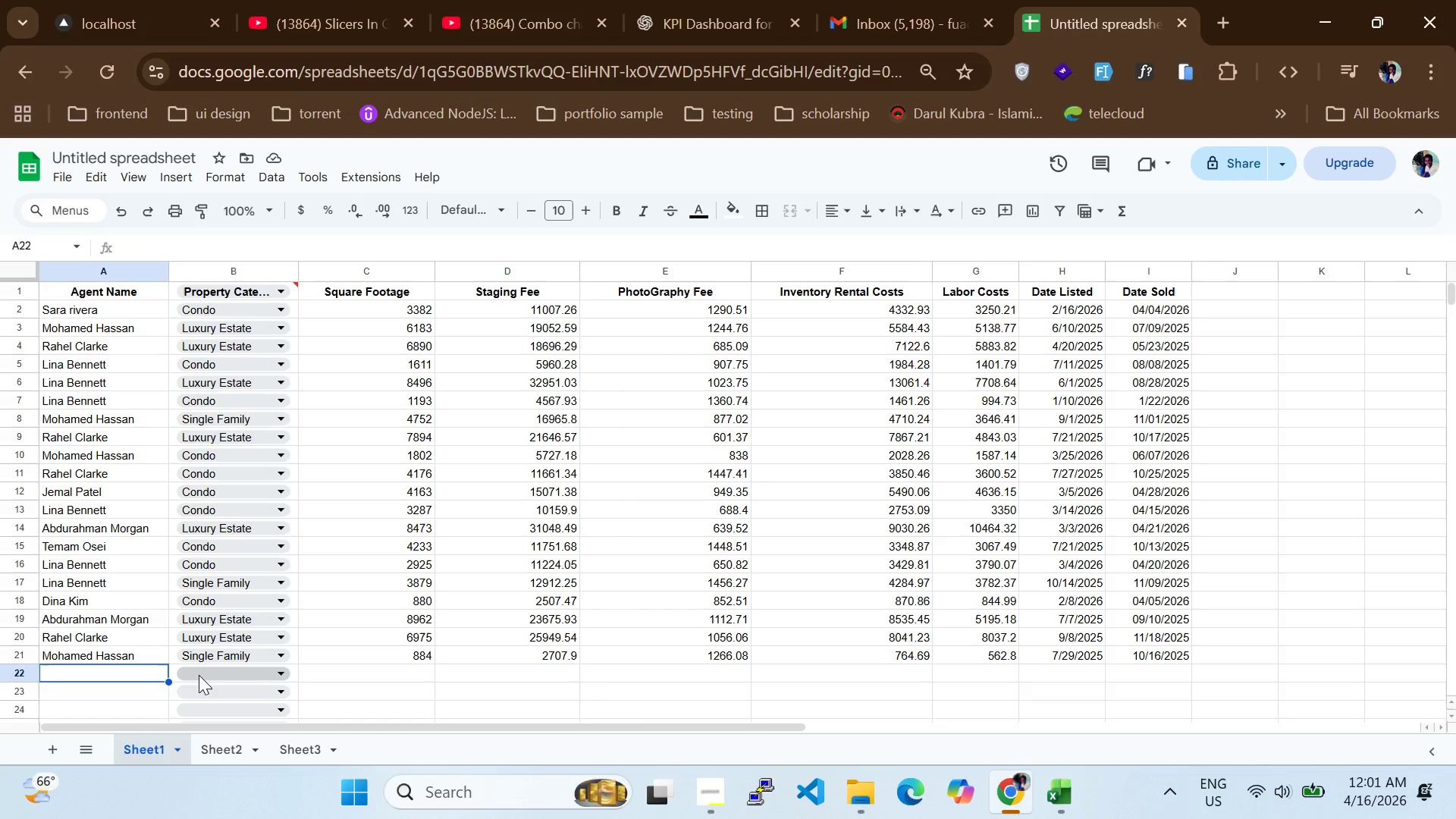 
left_click([199, 675])
 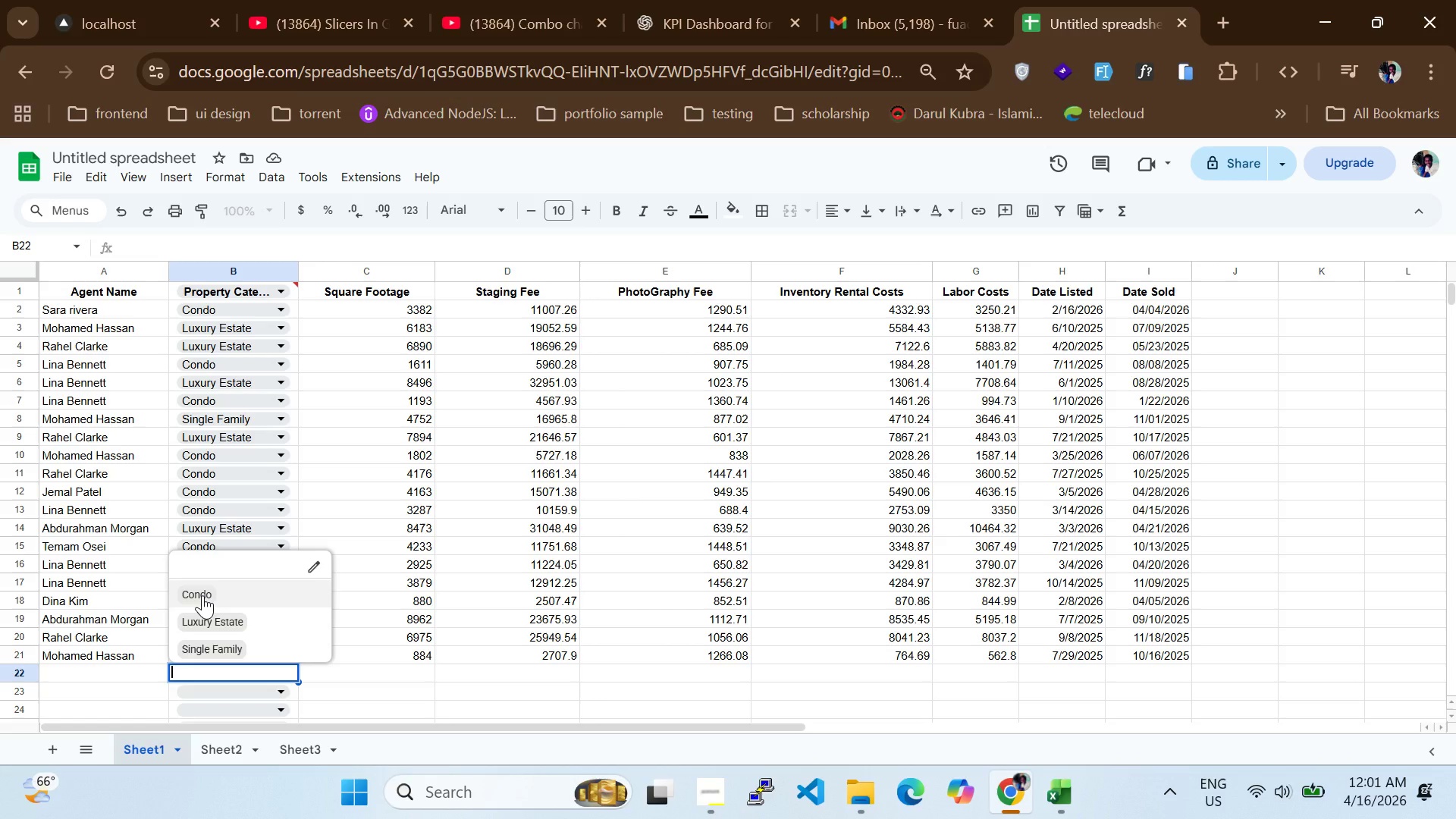 
left_click([202, 595])
 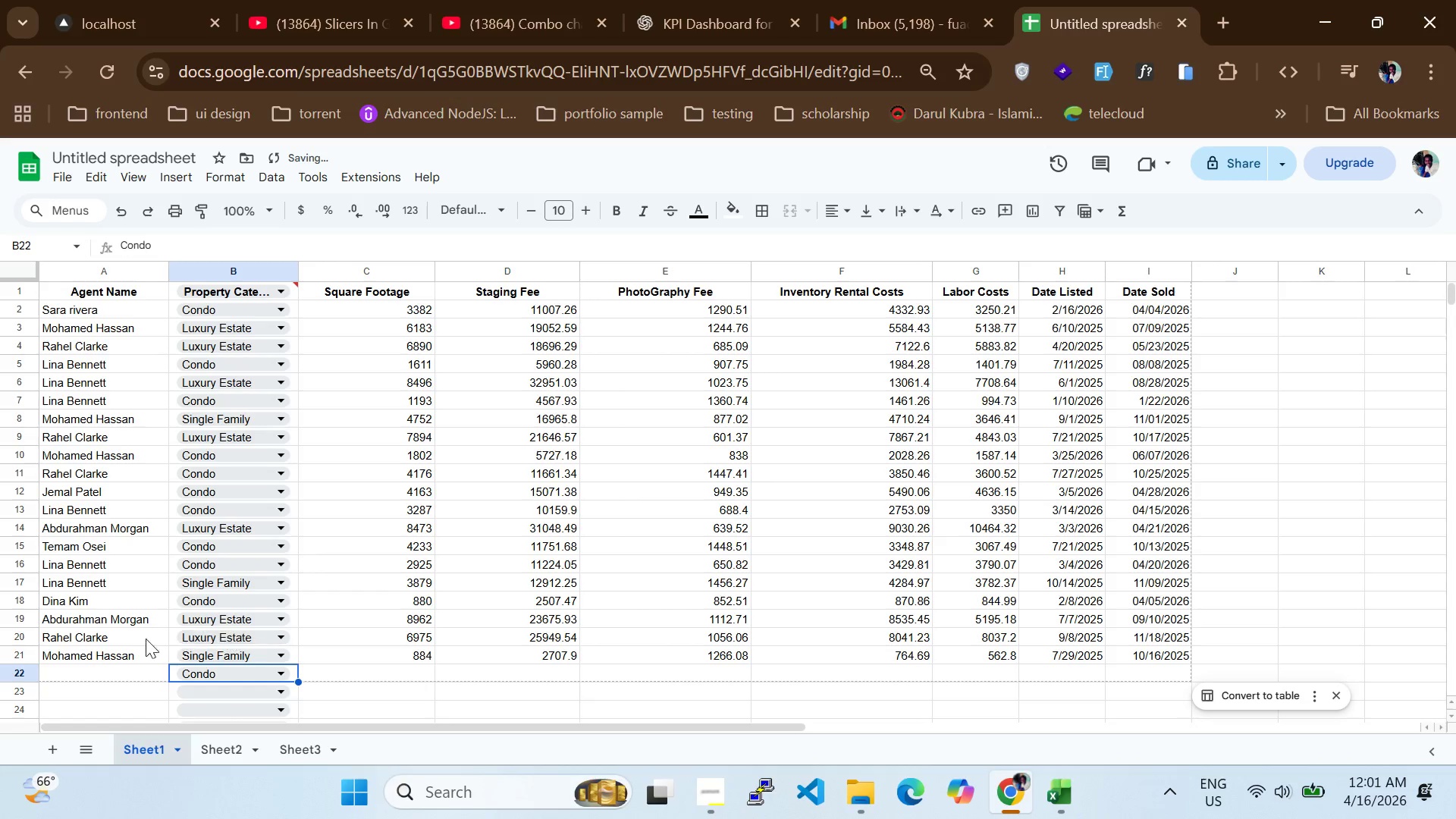 
left_click([106, 679])
 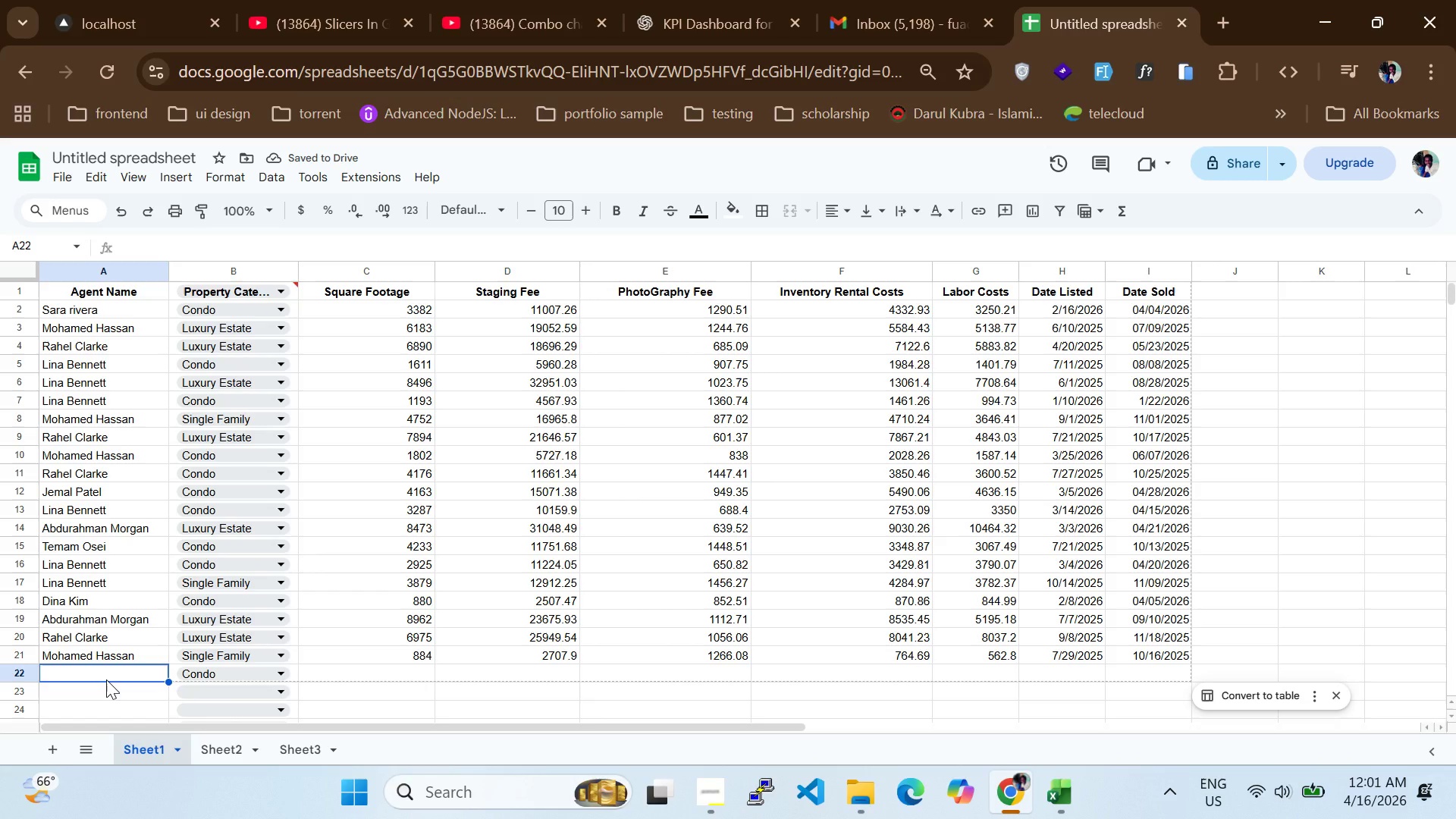 
key(L)
 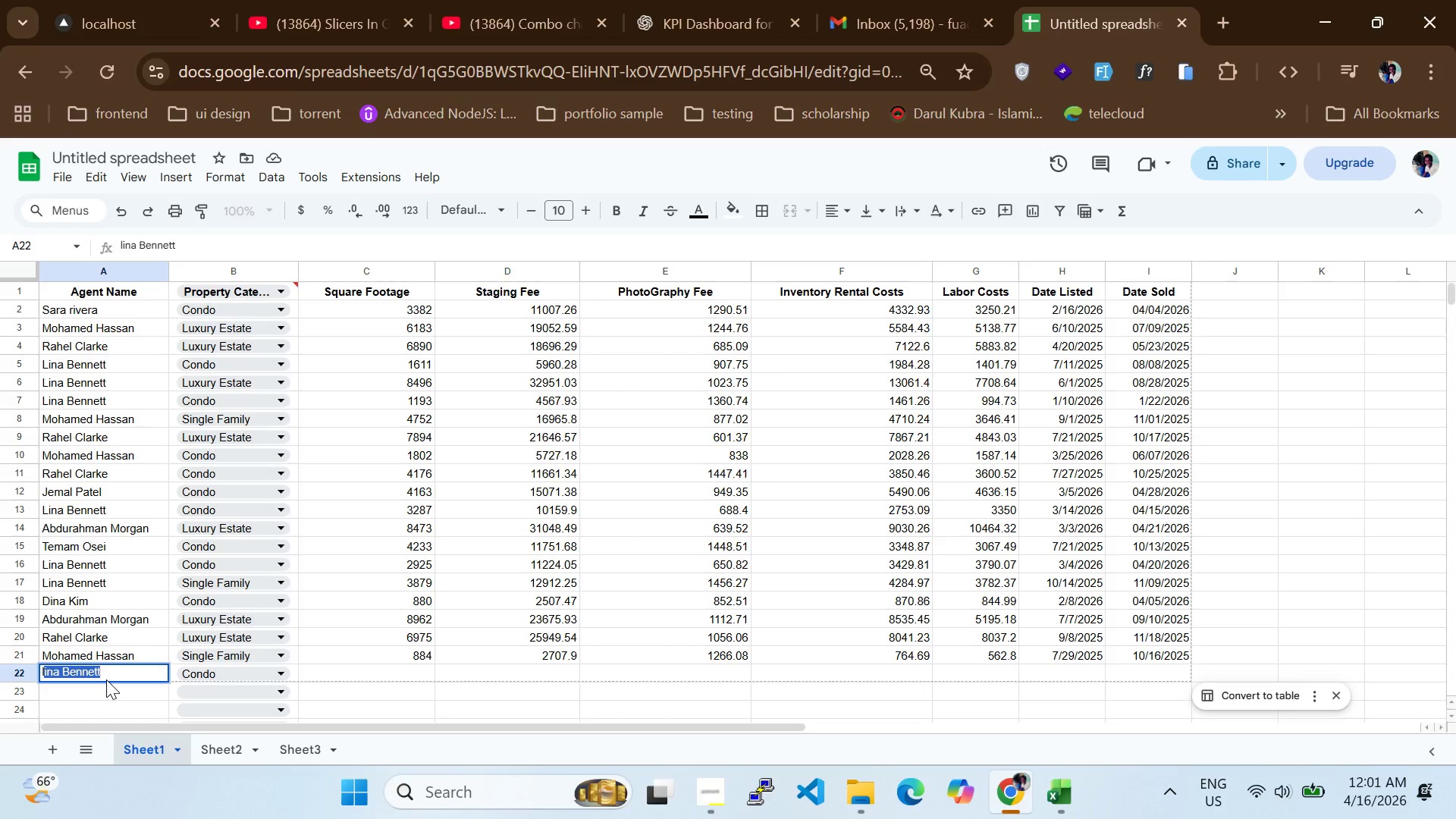 
key(Tab)
 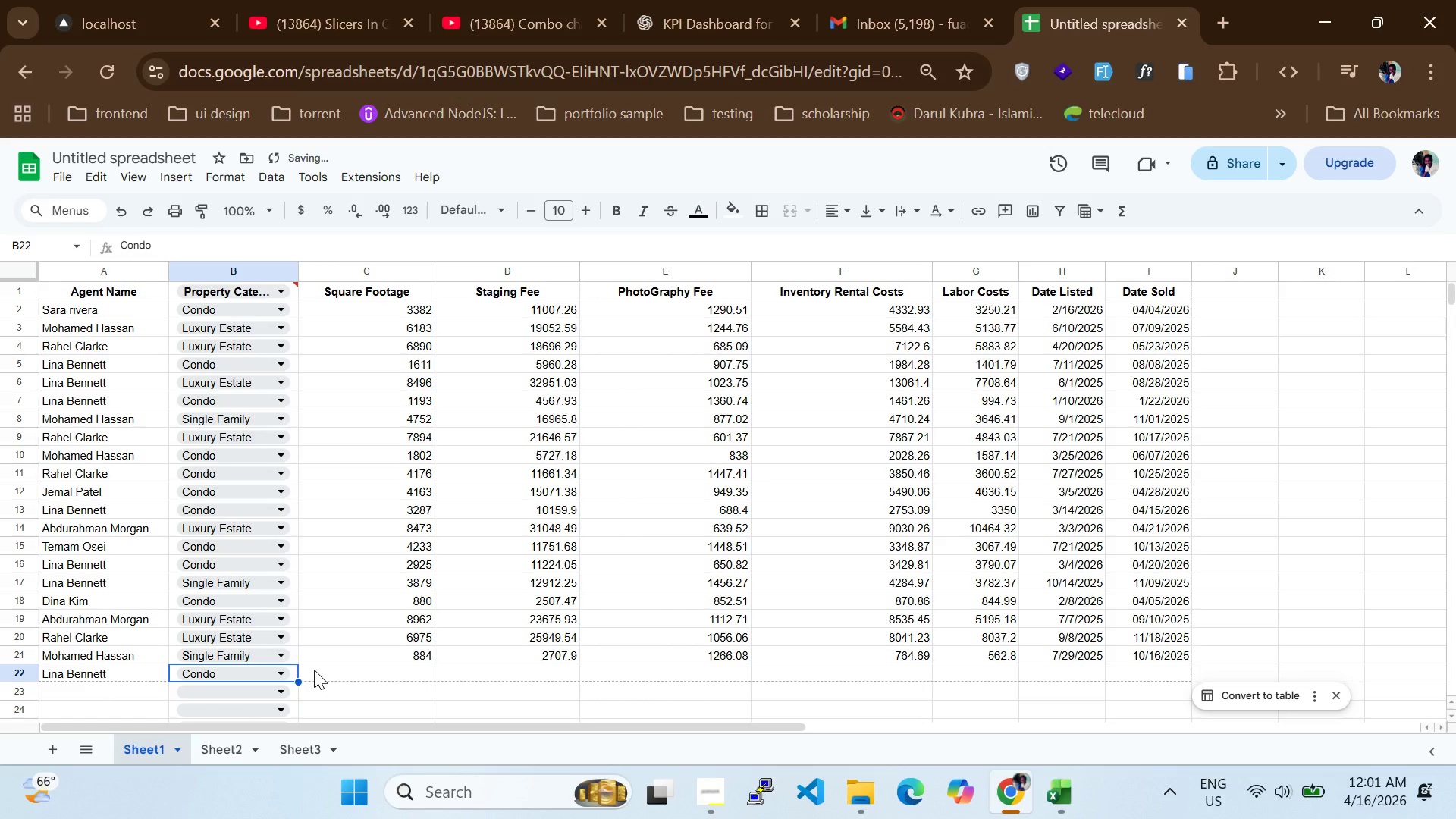 
left_click([329, 669])
 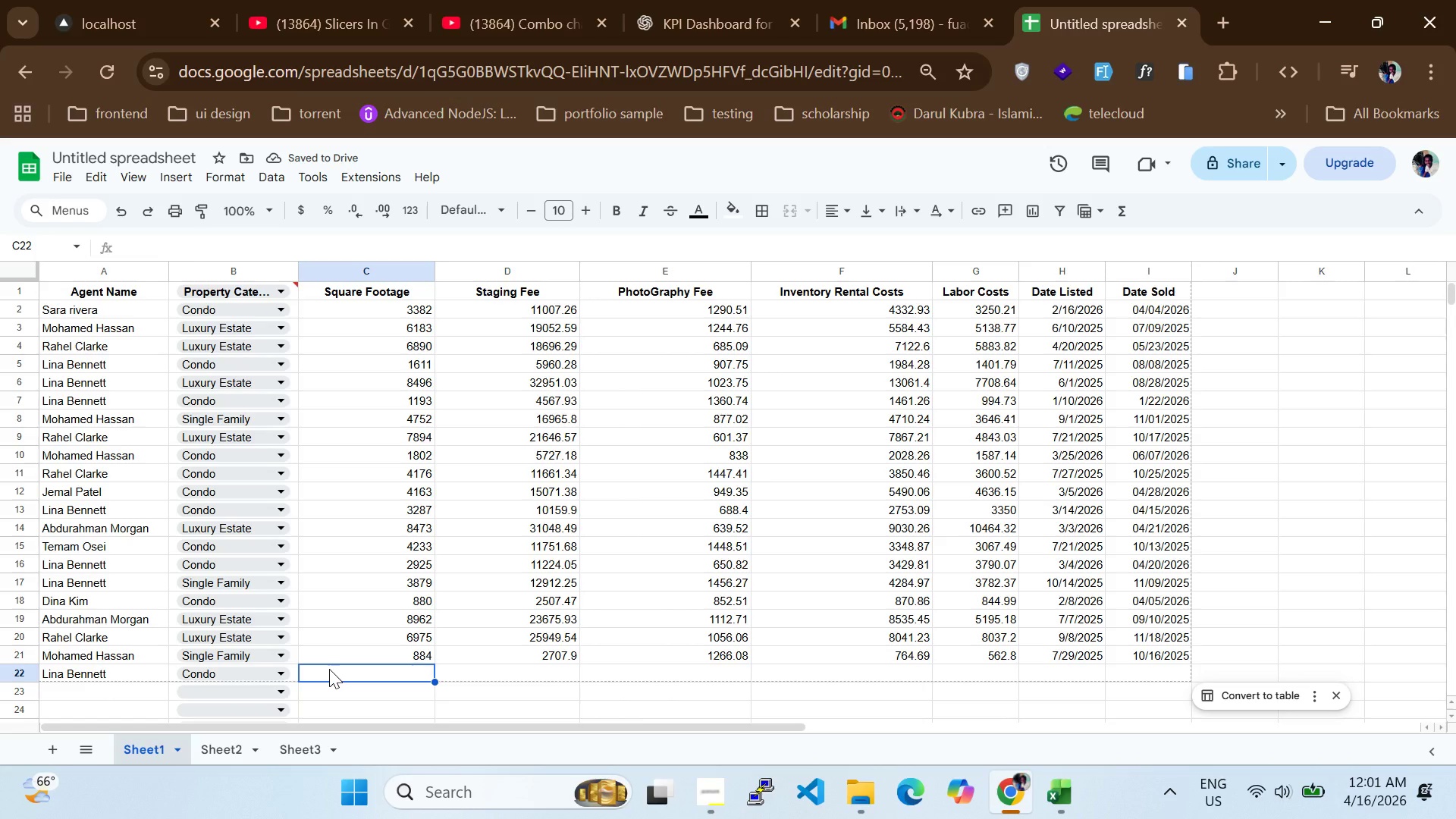 
type(1)
key(Backspace)
type(87)
 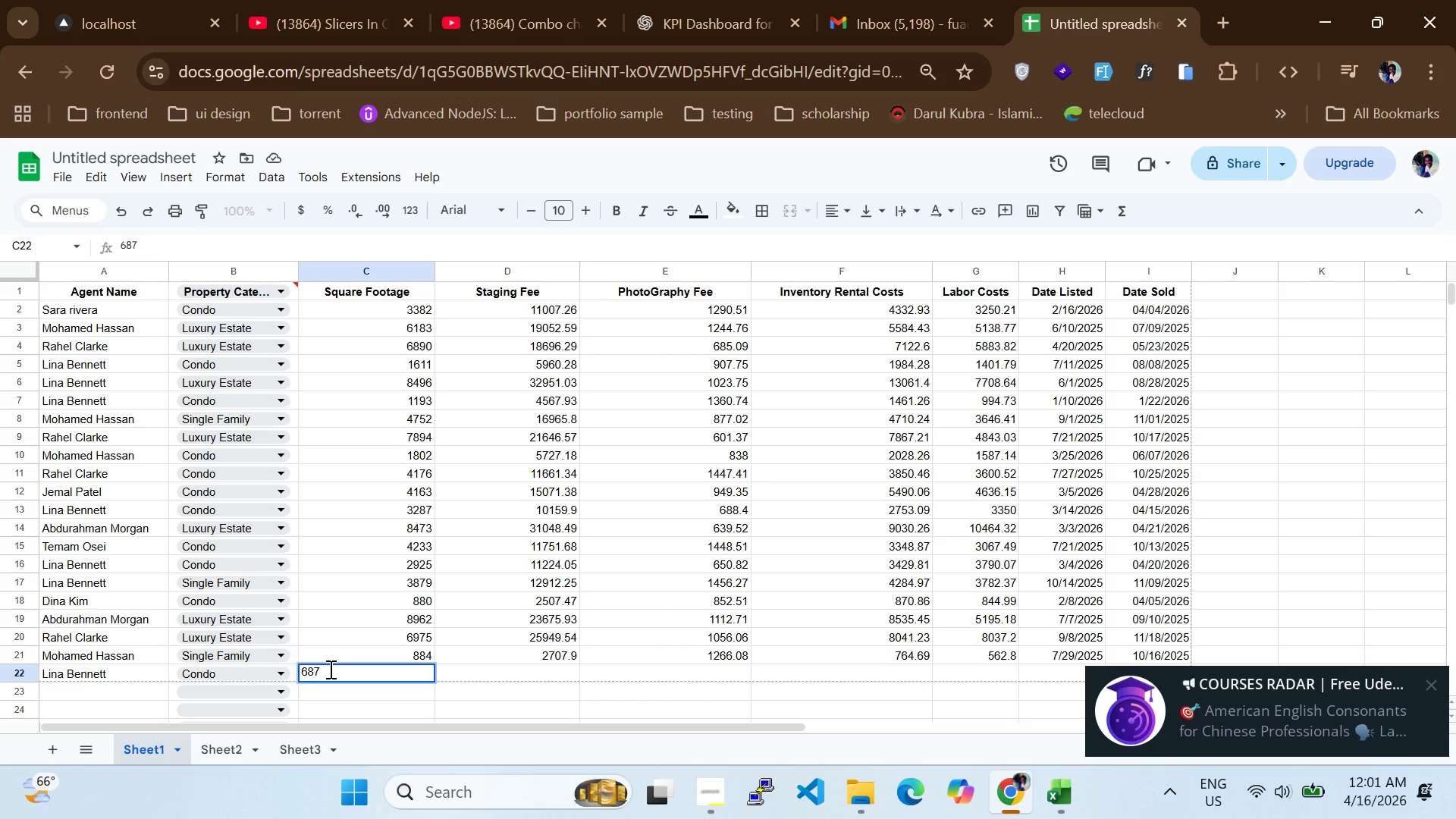 
hold_key(key=6, duration=0.41)
 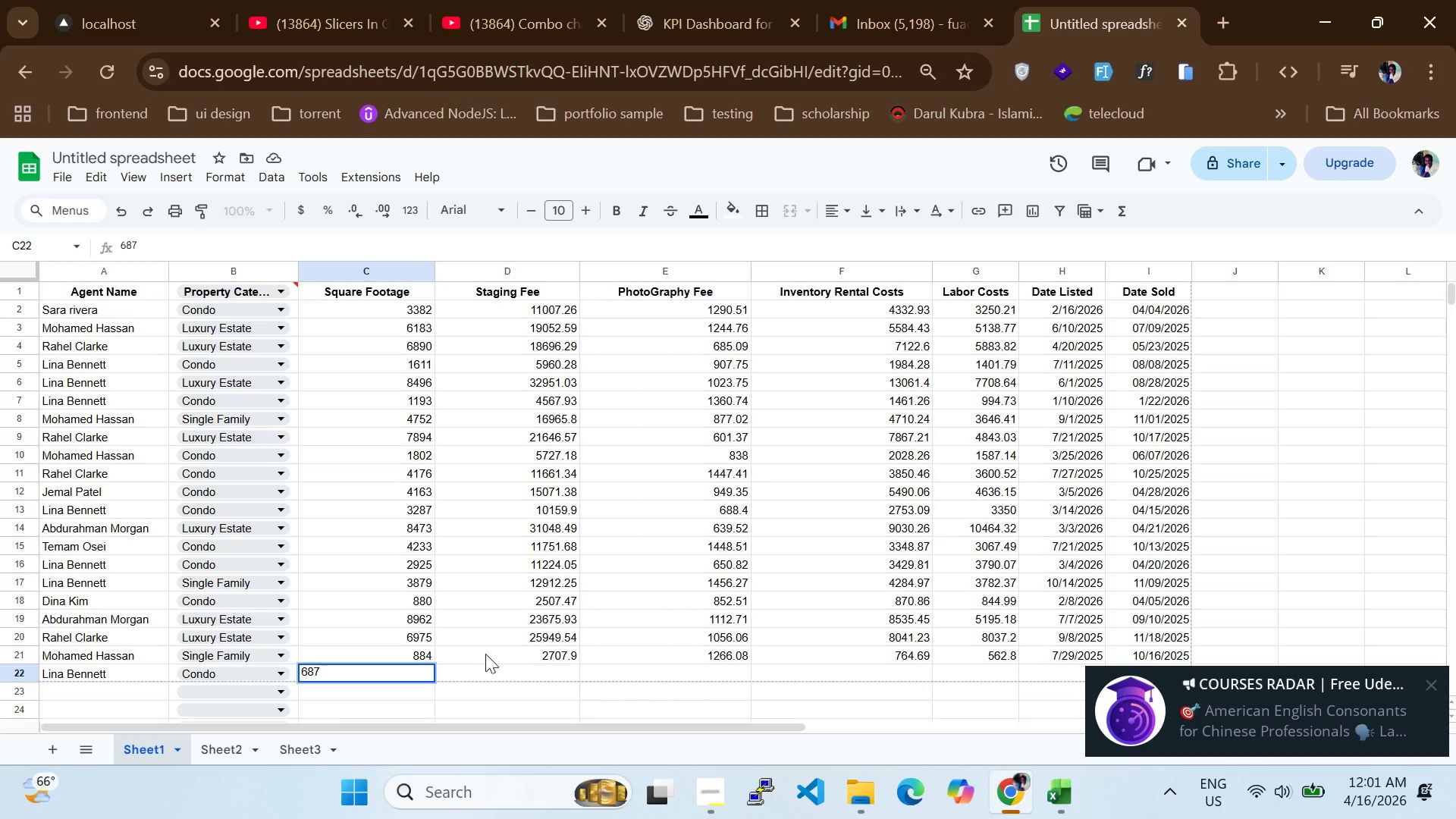 
left_click([500, 671])
 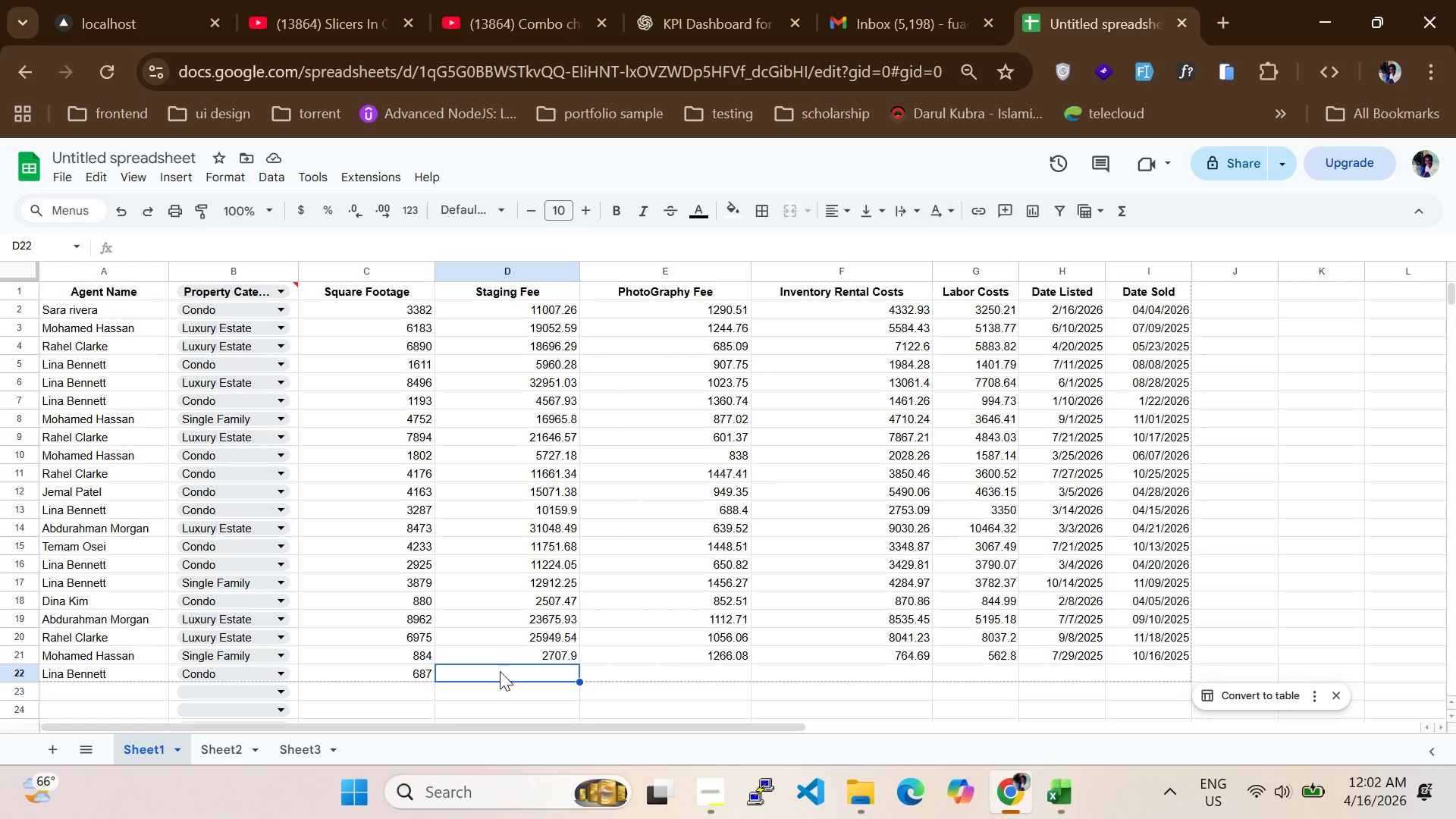 
wait(27.89)
 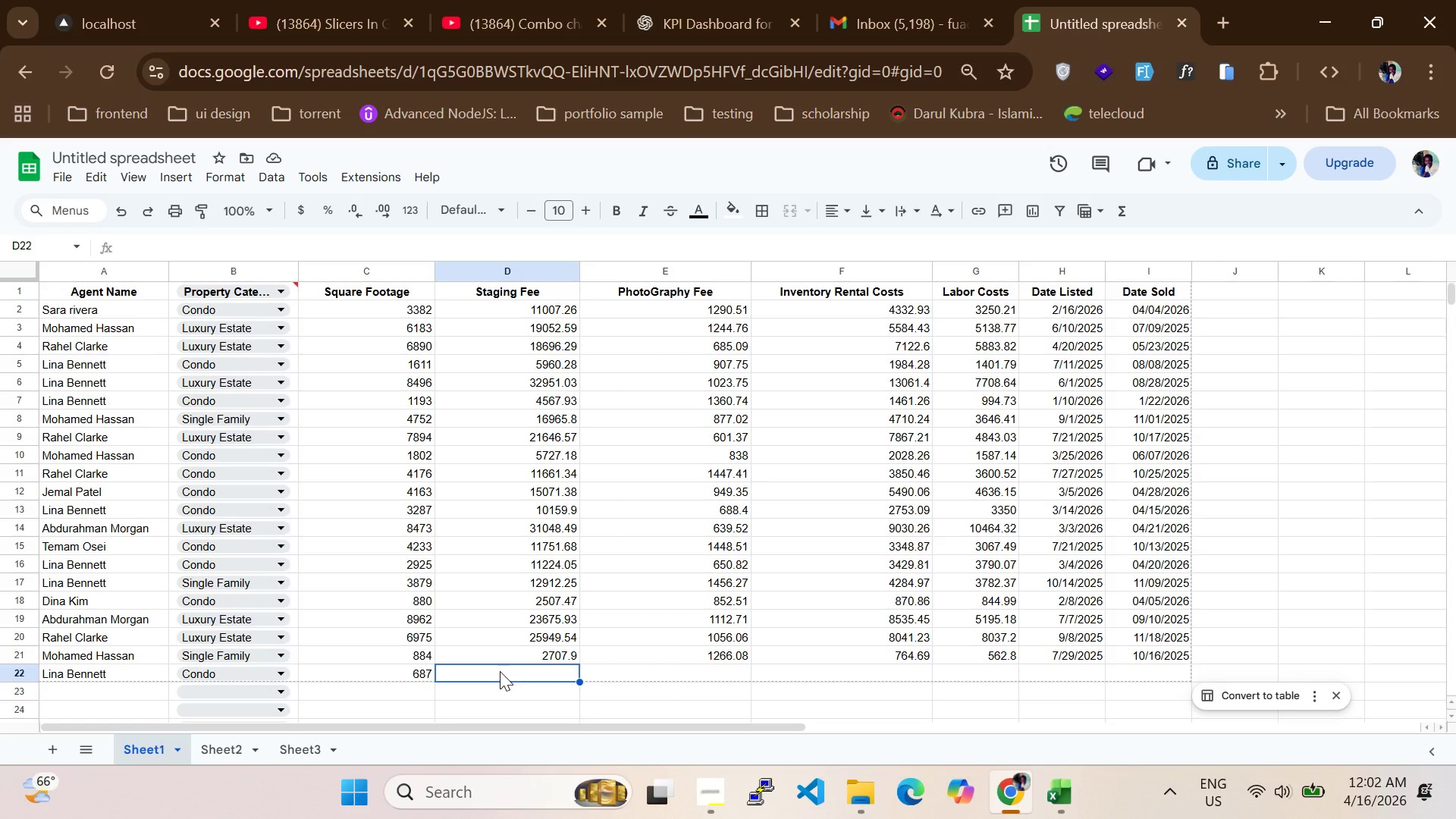 
type(3032.87)
 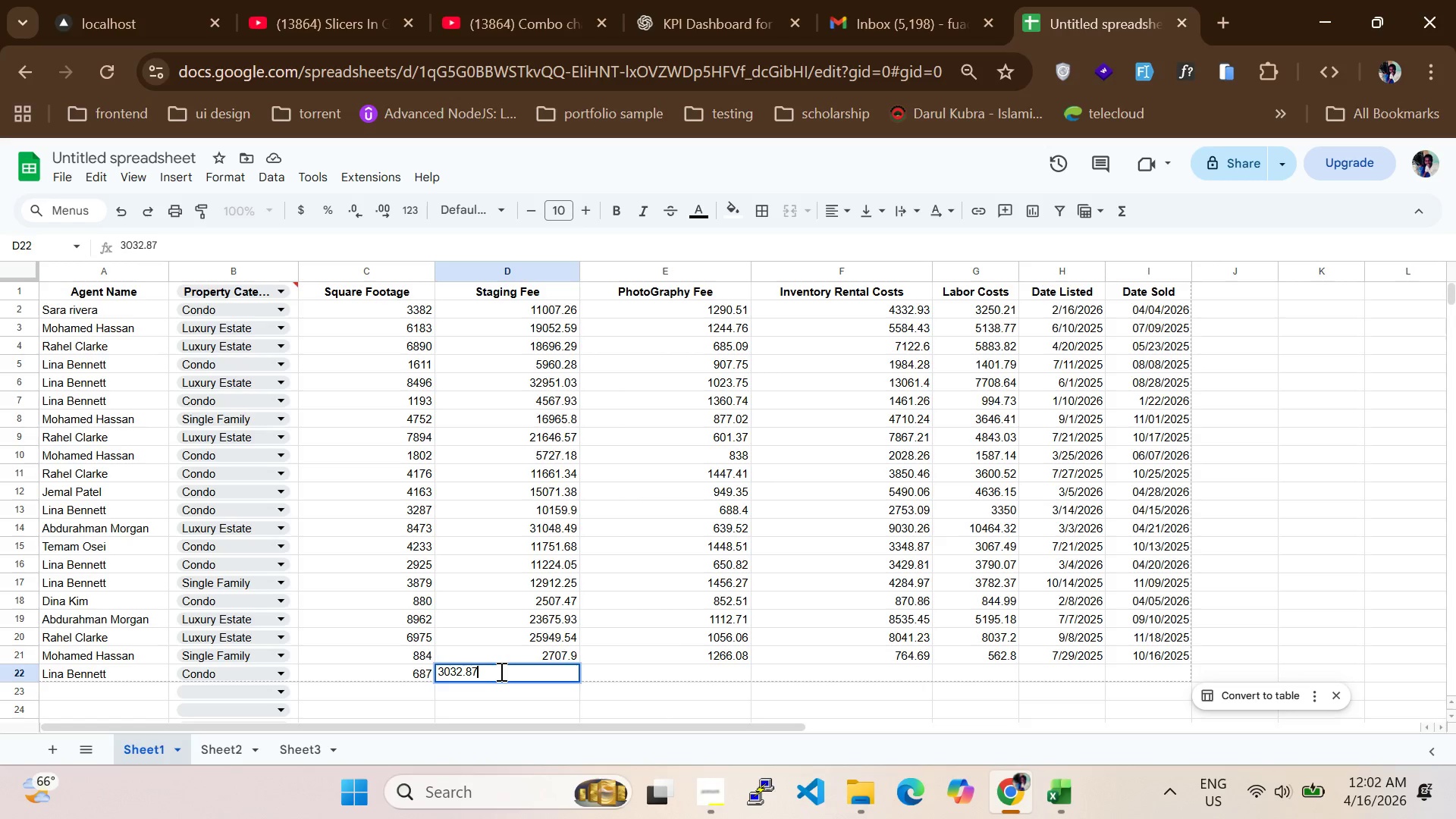 
left_click([616, 671])
 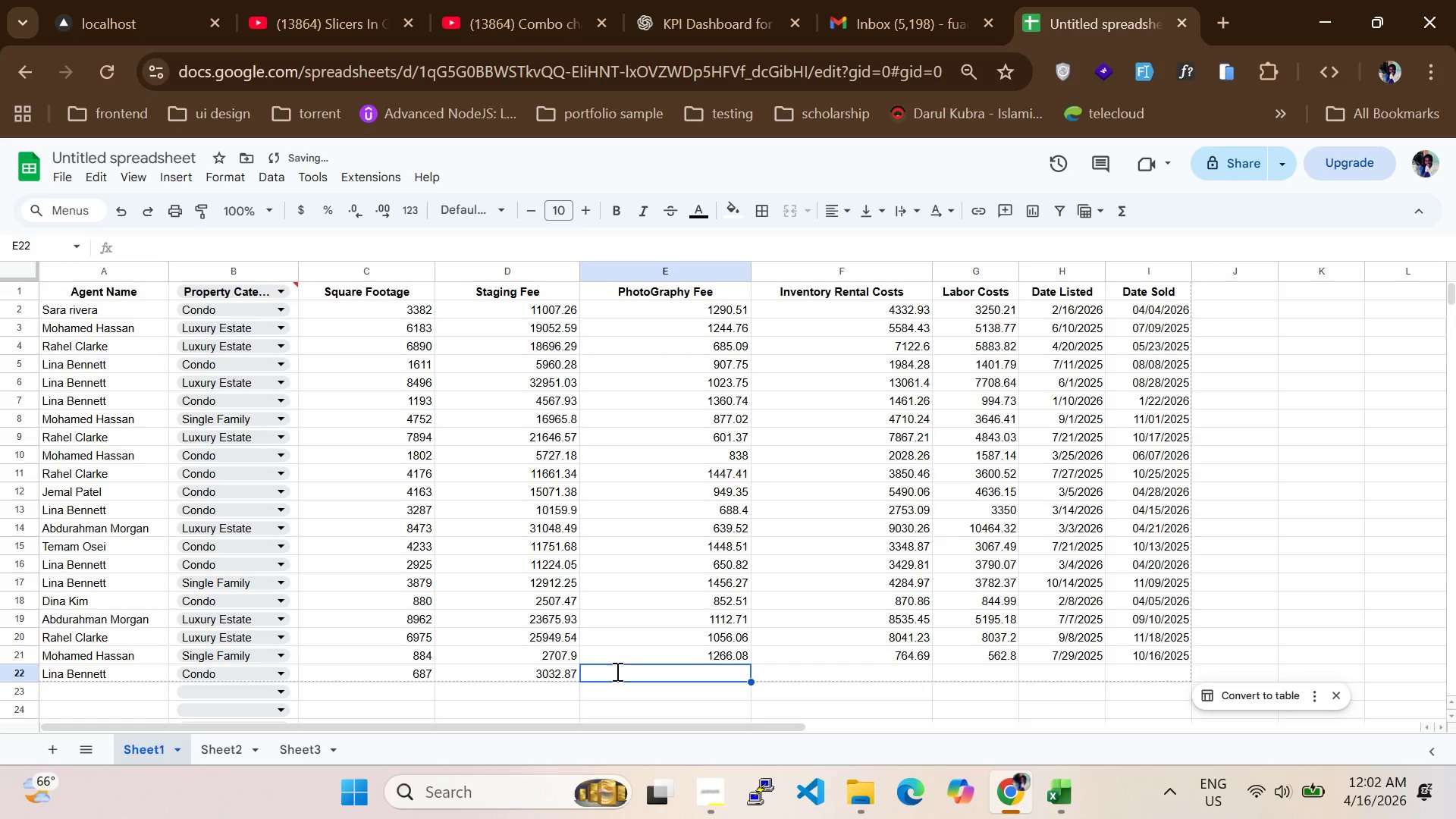 
type(1258.2)
 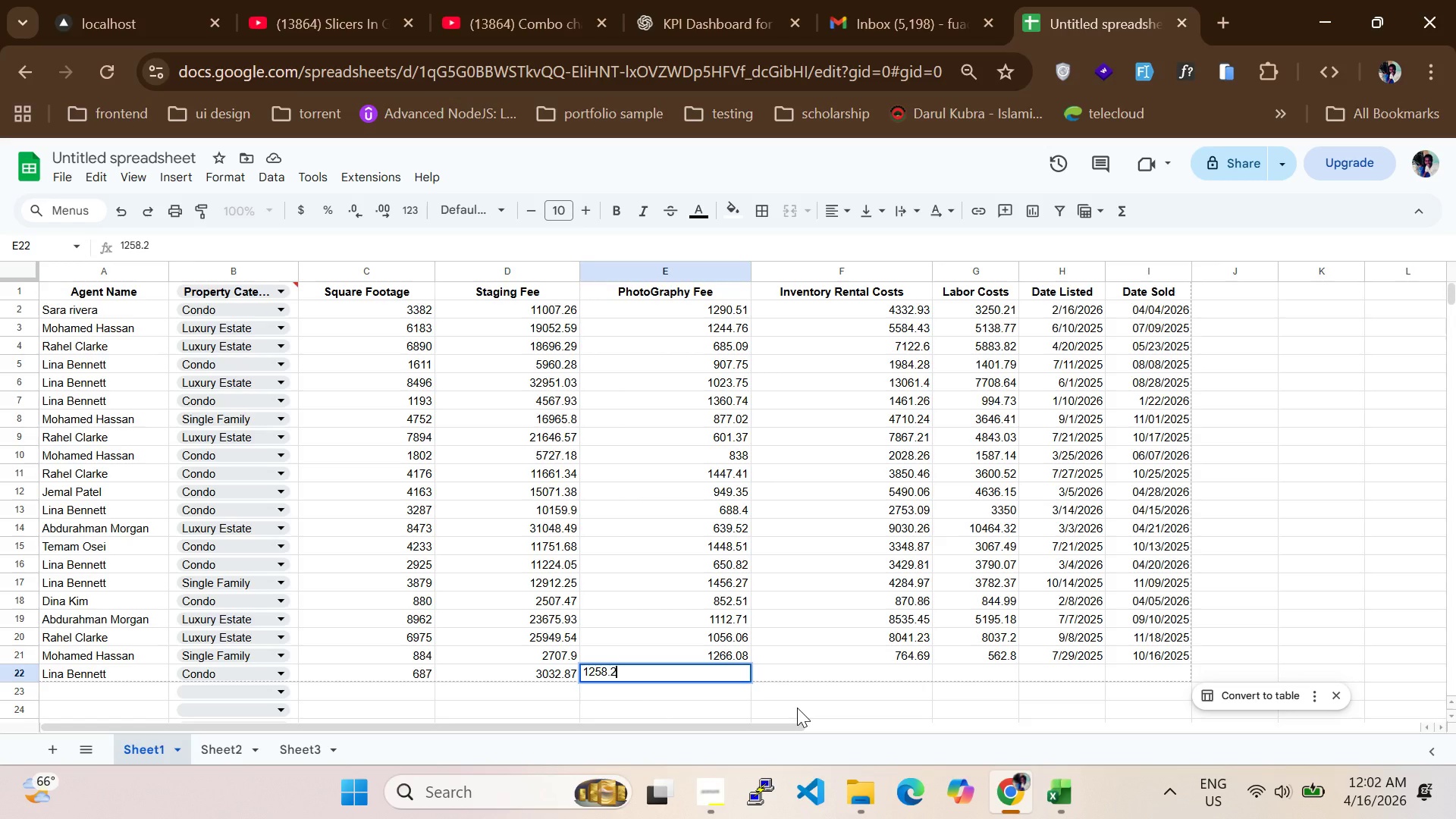 
left_click([821, 673])
 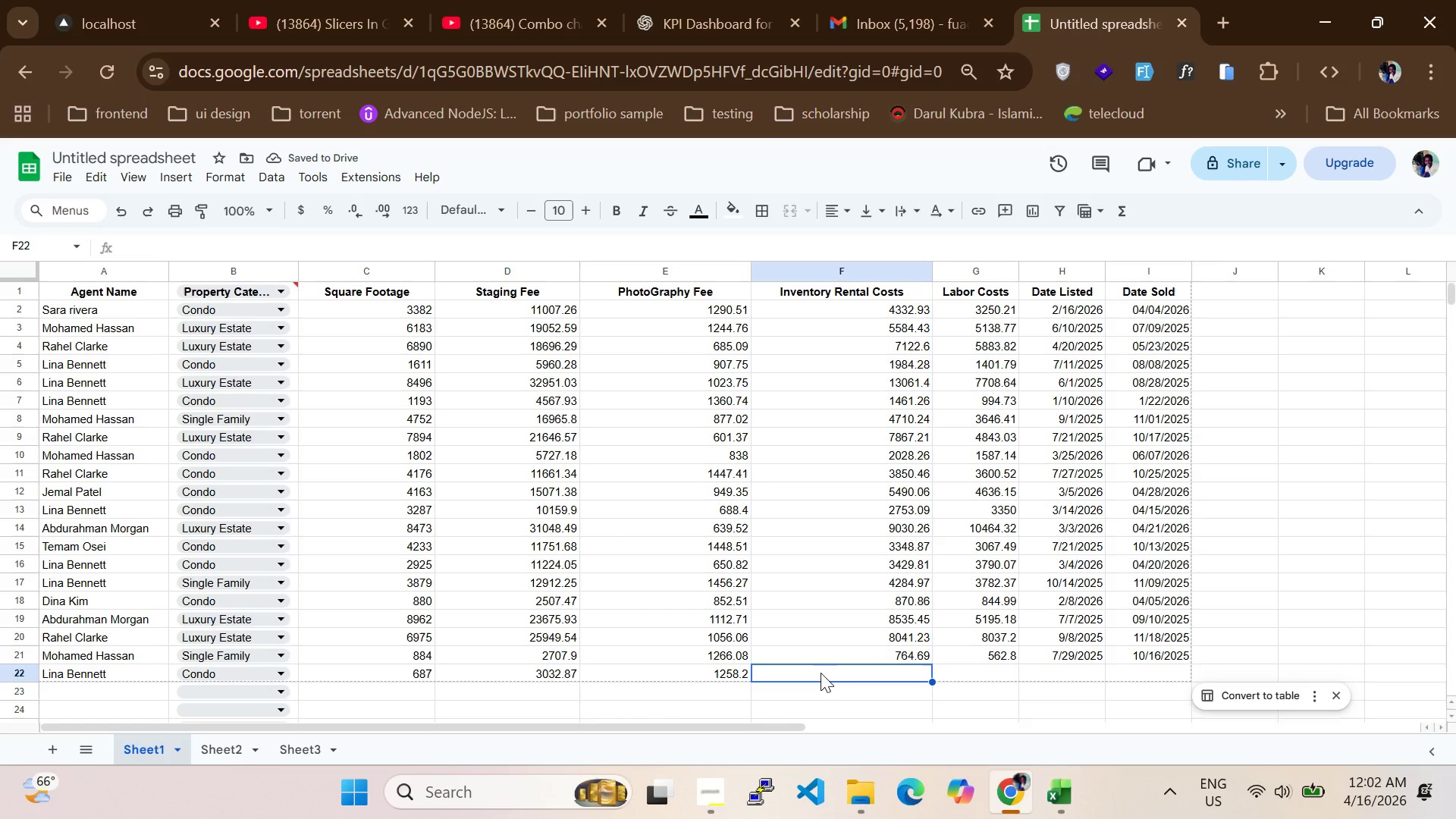 
type(847.2)
key(Backspace)
type(15)
 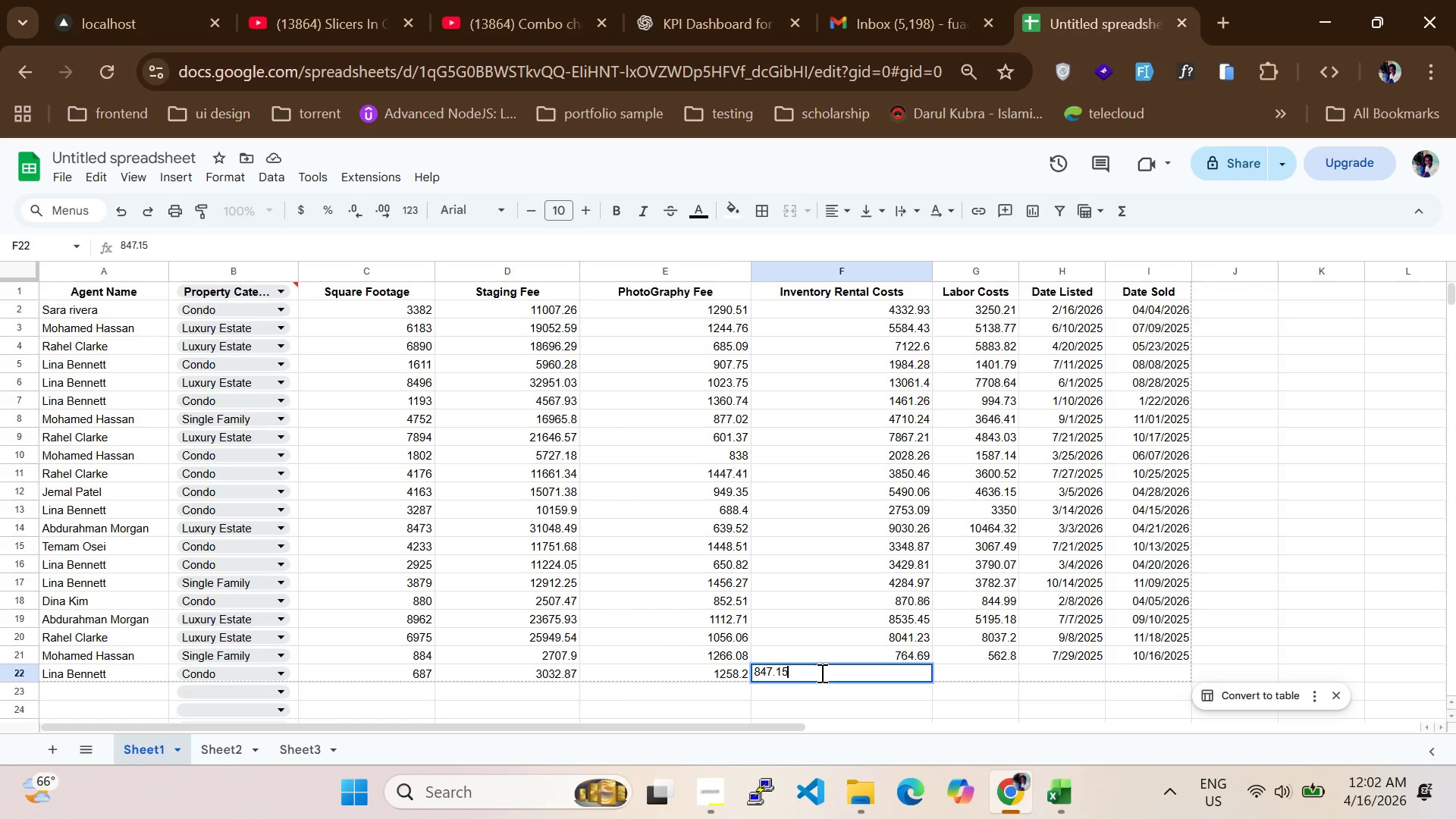 
key(Enter)
 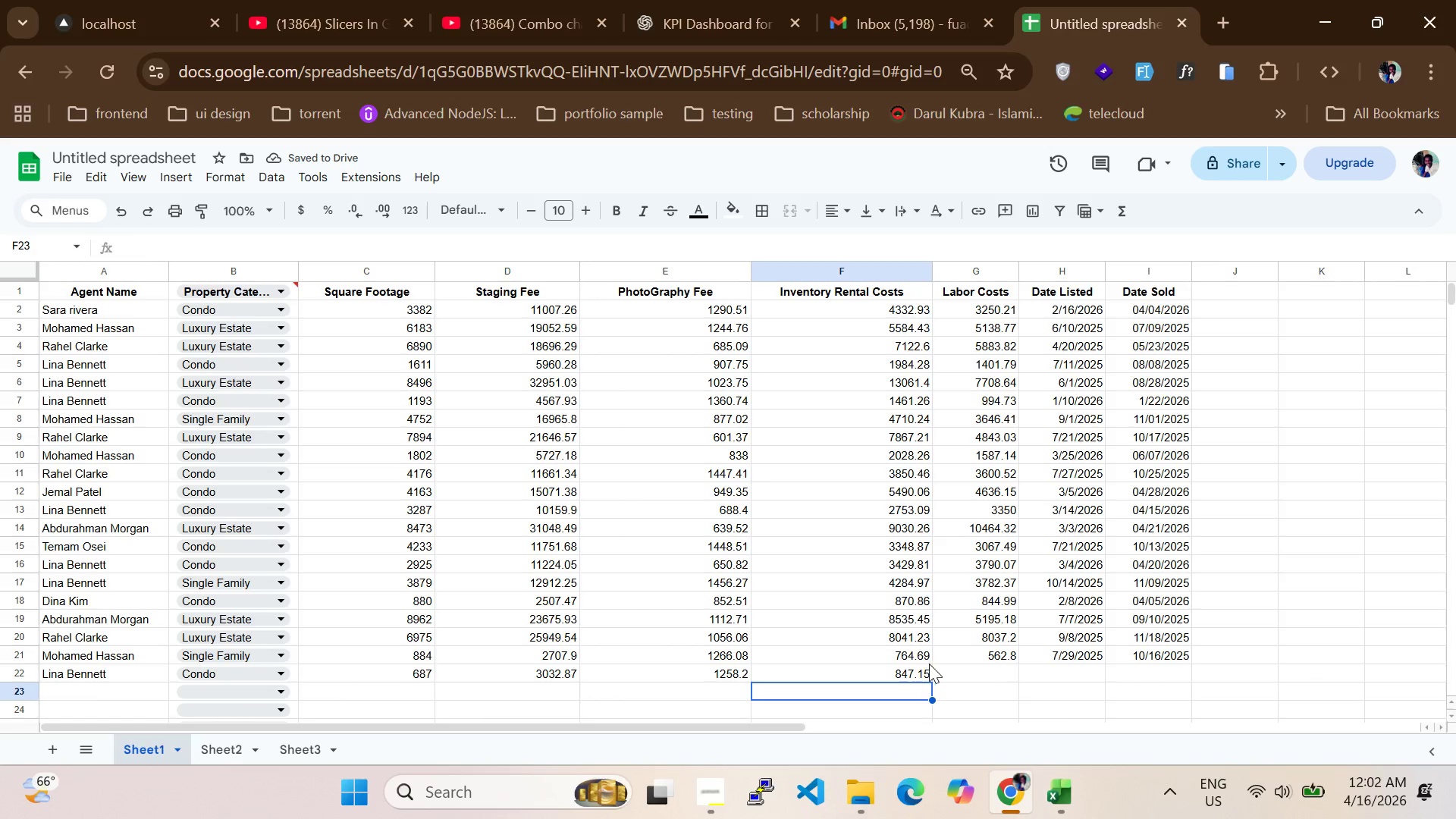 
left_click([944, 672])
 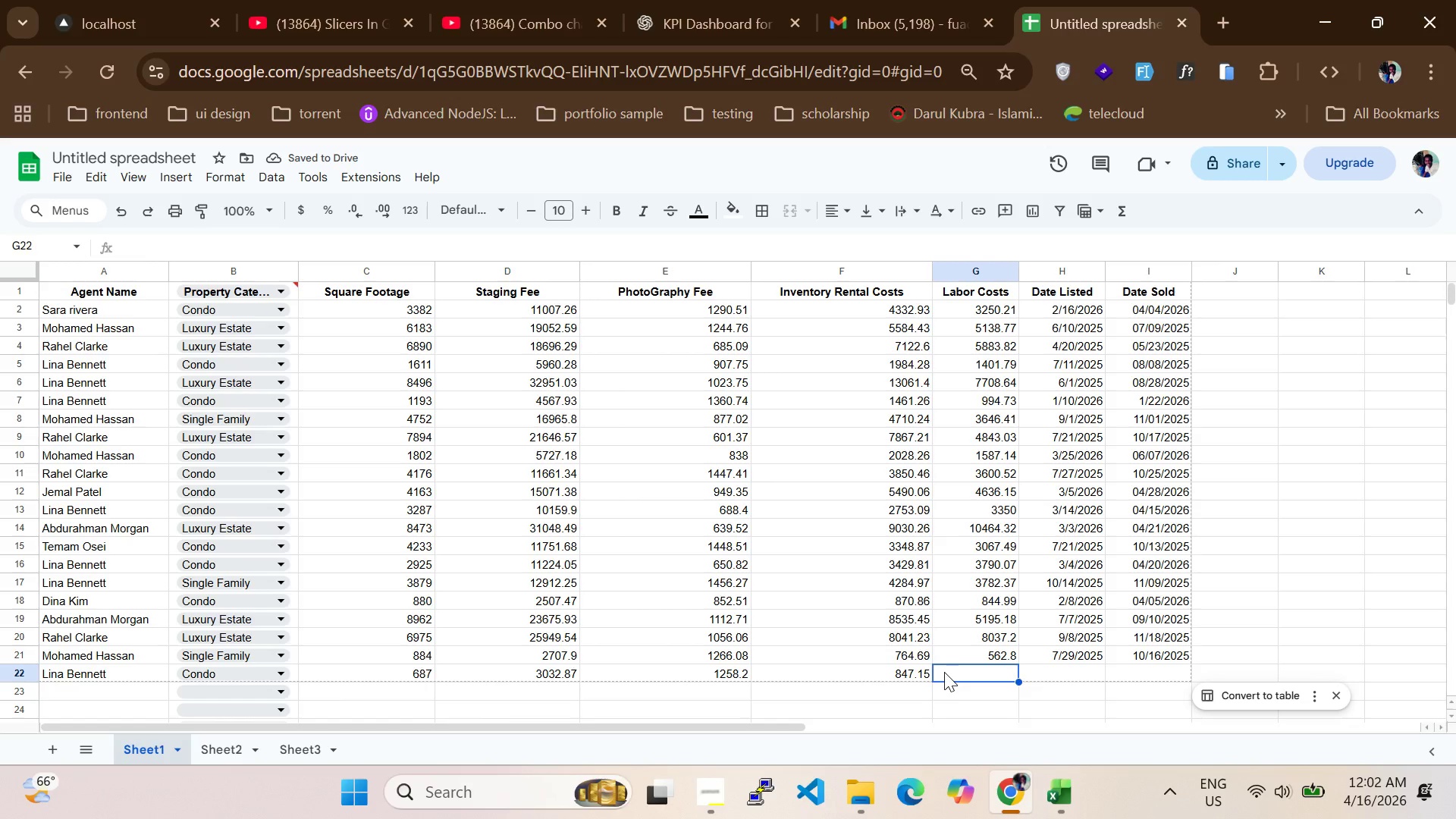 
type(929)
 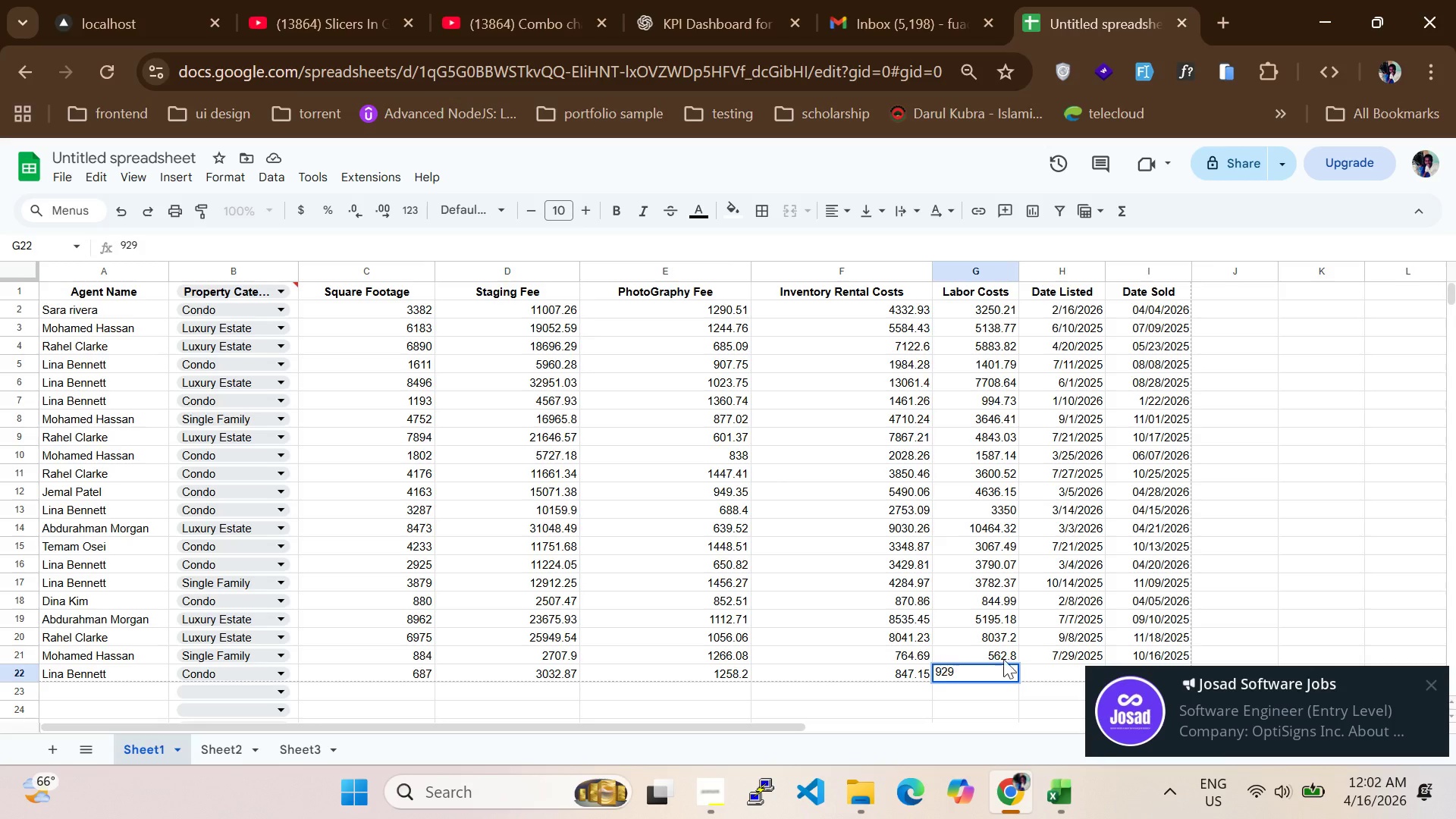 
left_click([1053, 670])
 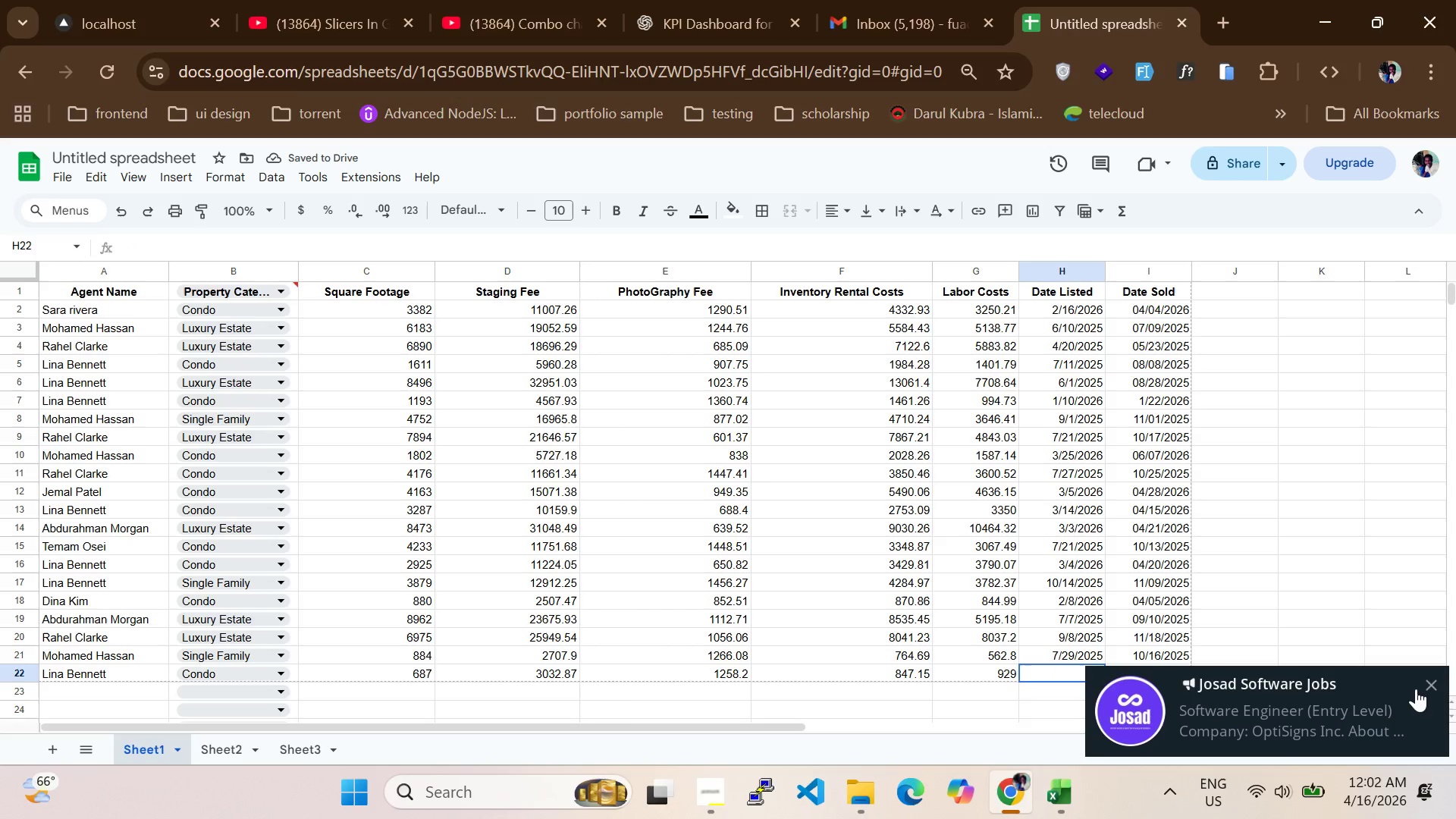 
left_click([1422, 684])
 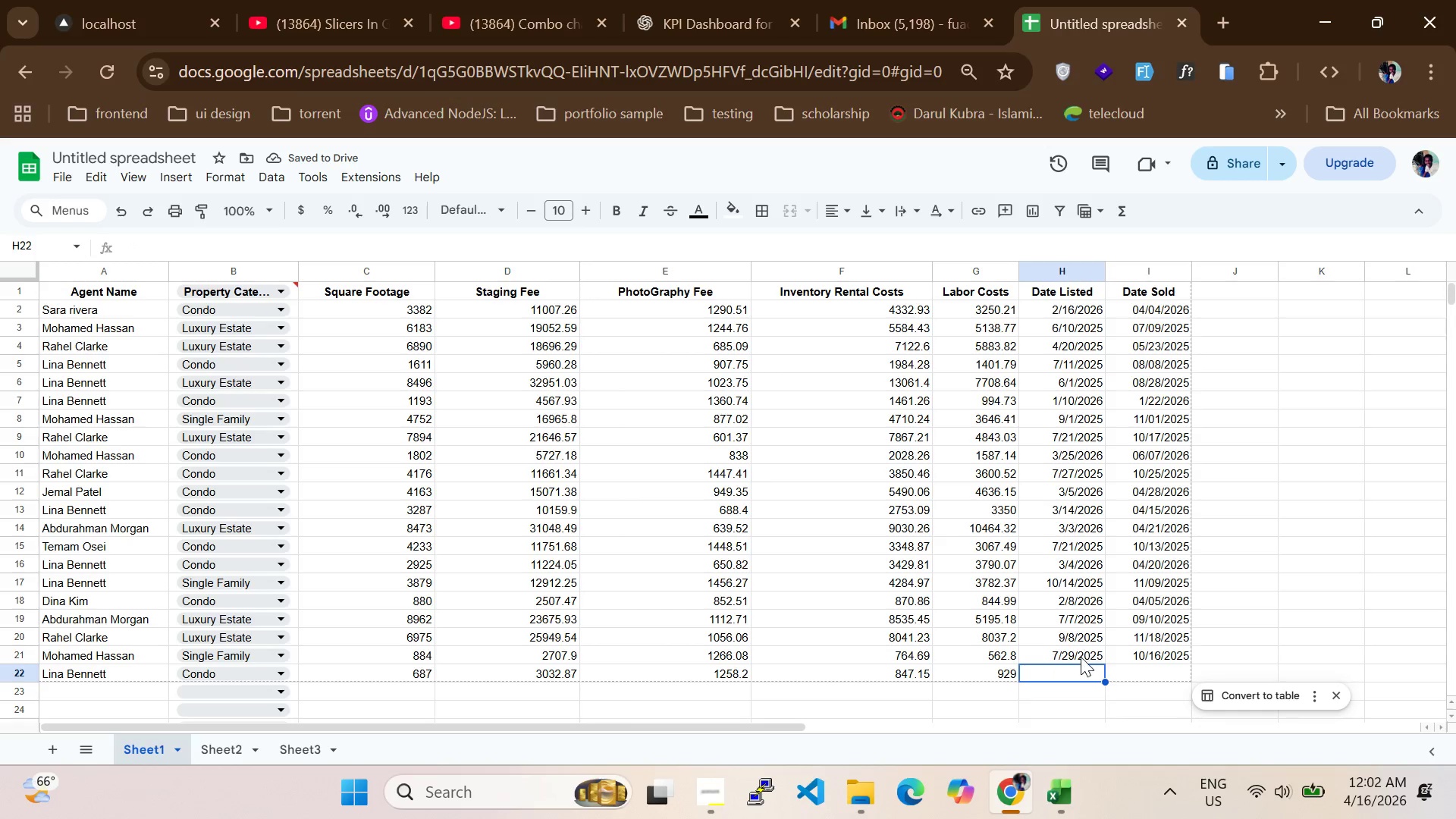 
left_click([1079, 668])
 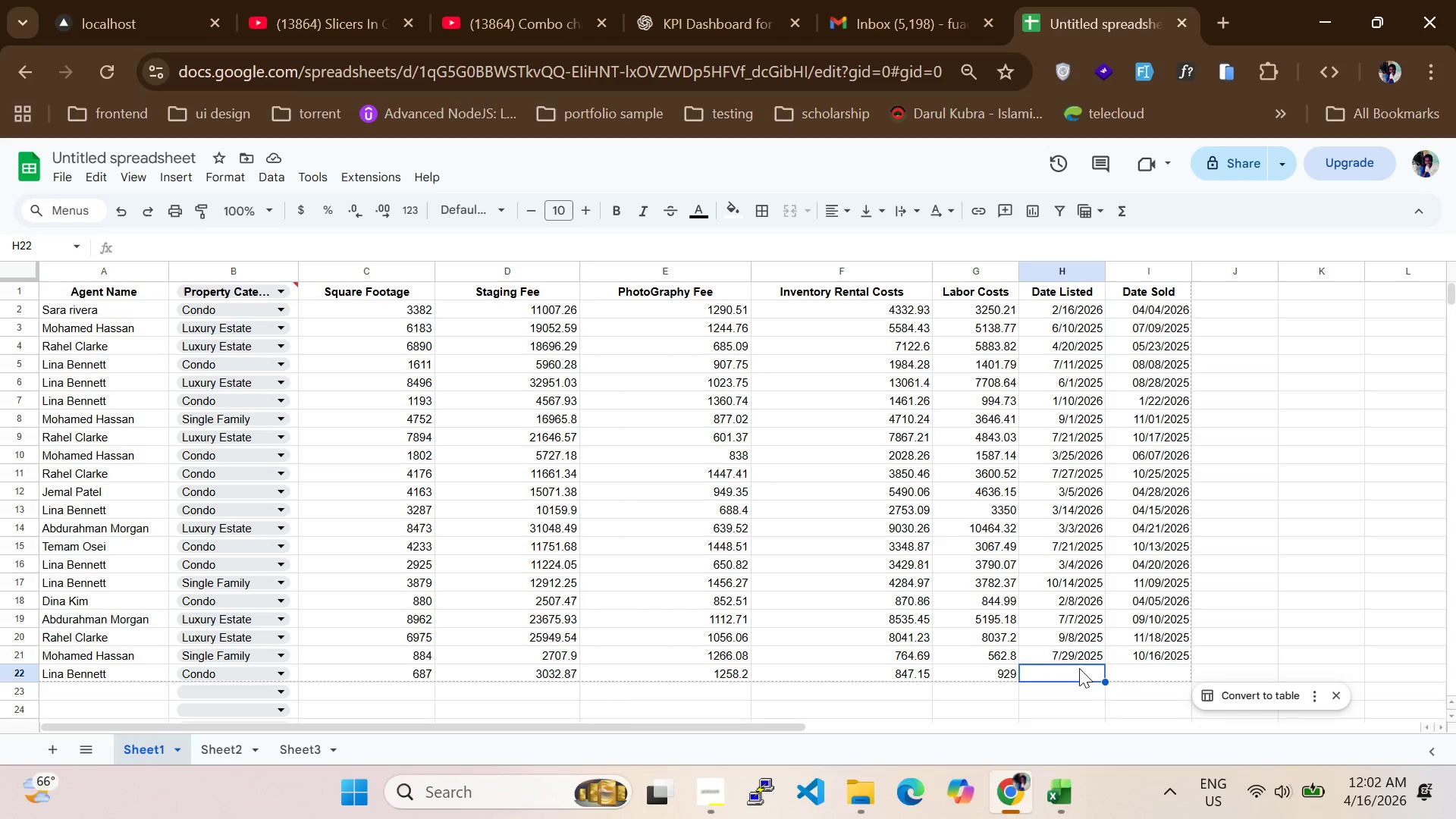 
type(08/)
 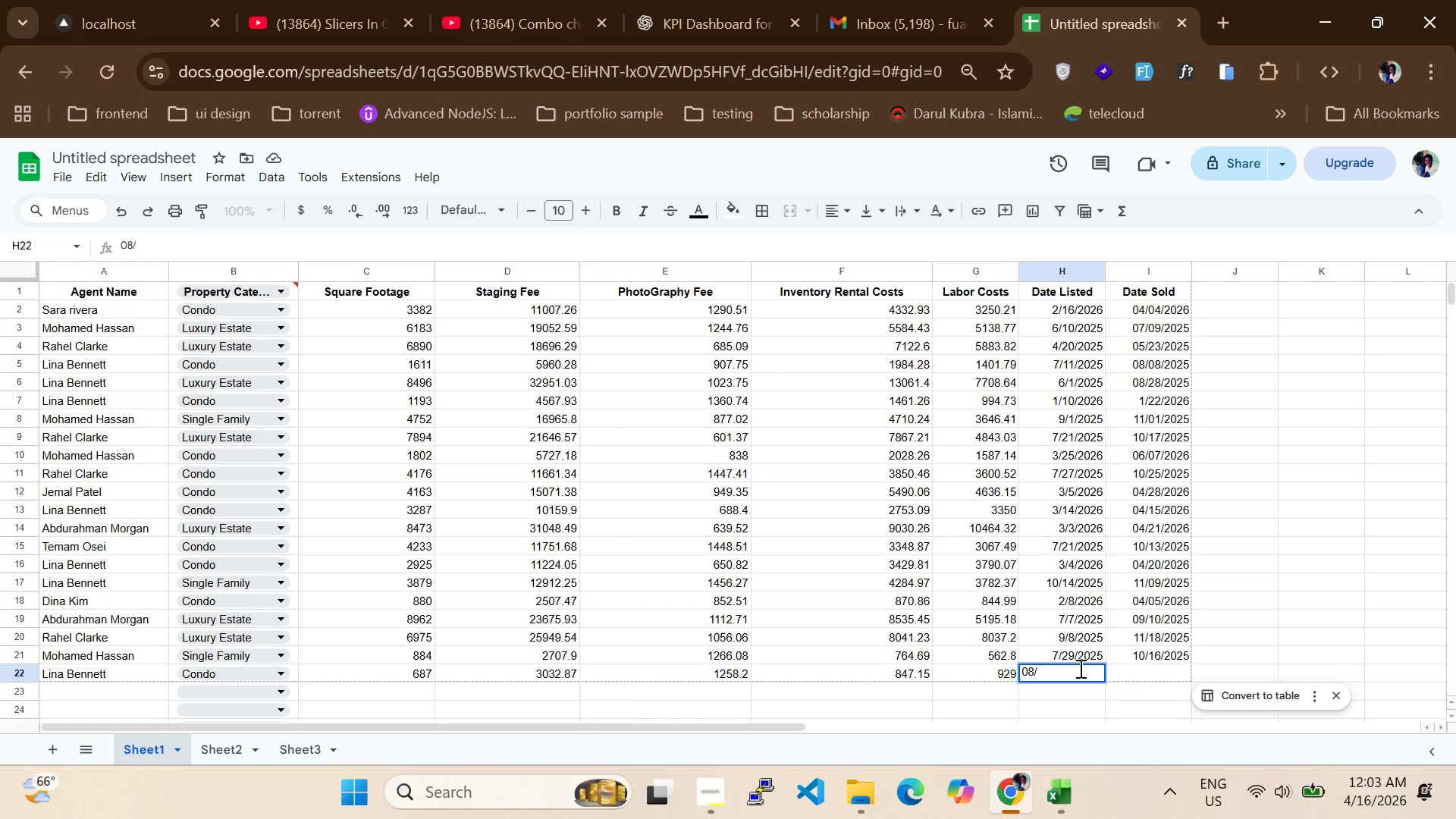 
type(14/2025)
 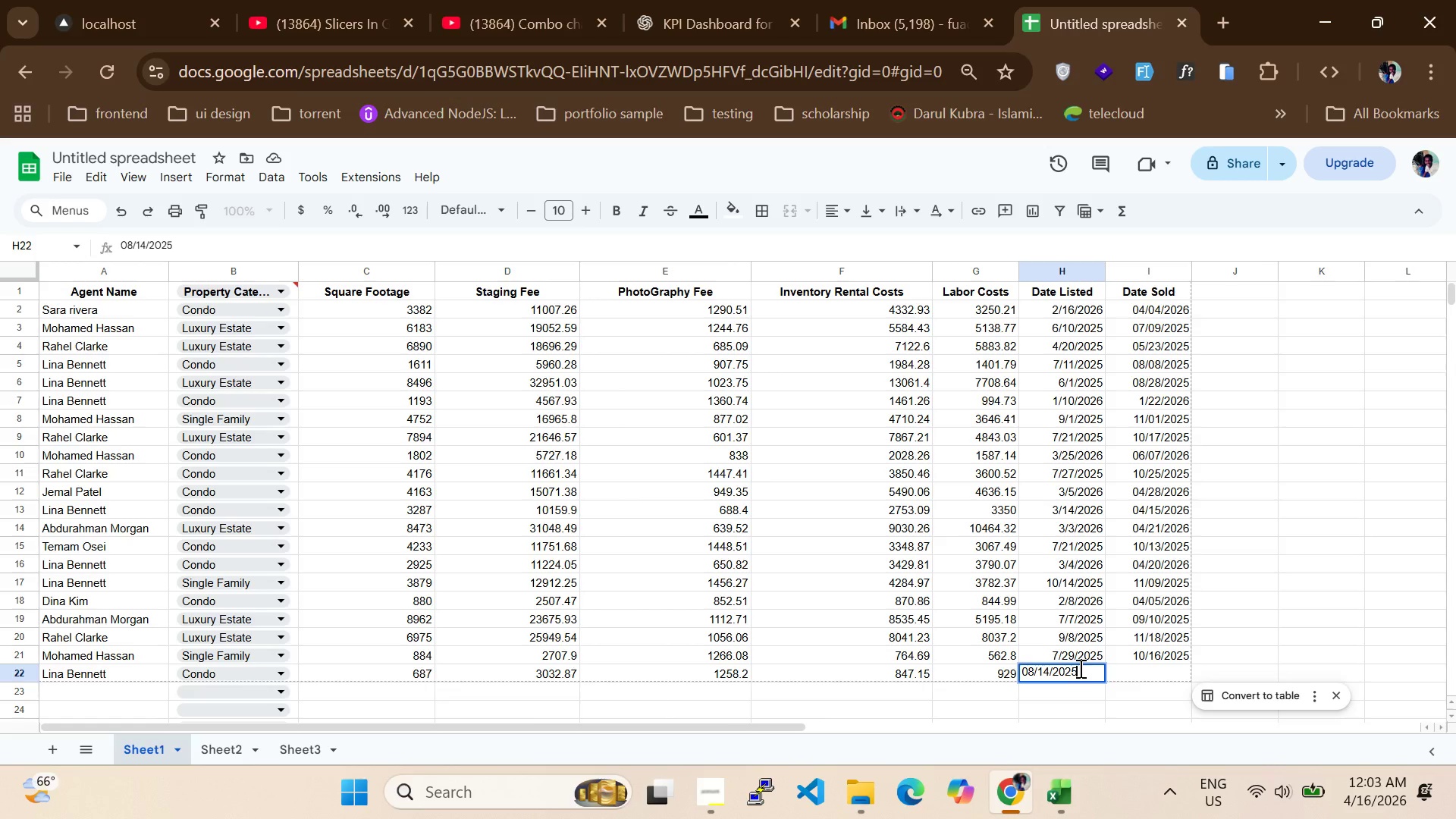 
key(Enter)
 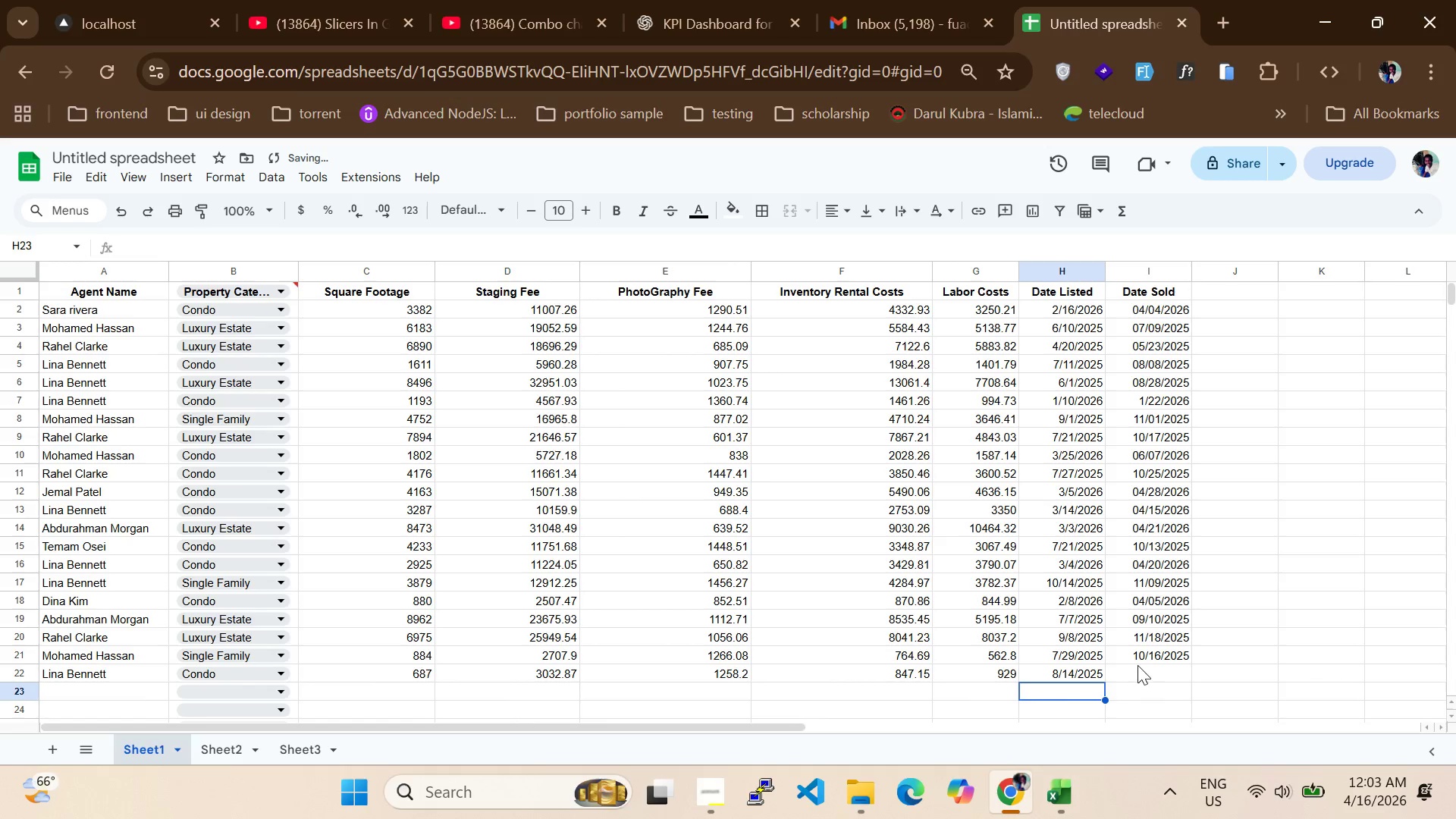 
left_click([1138, 665])
 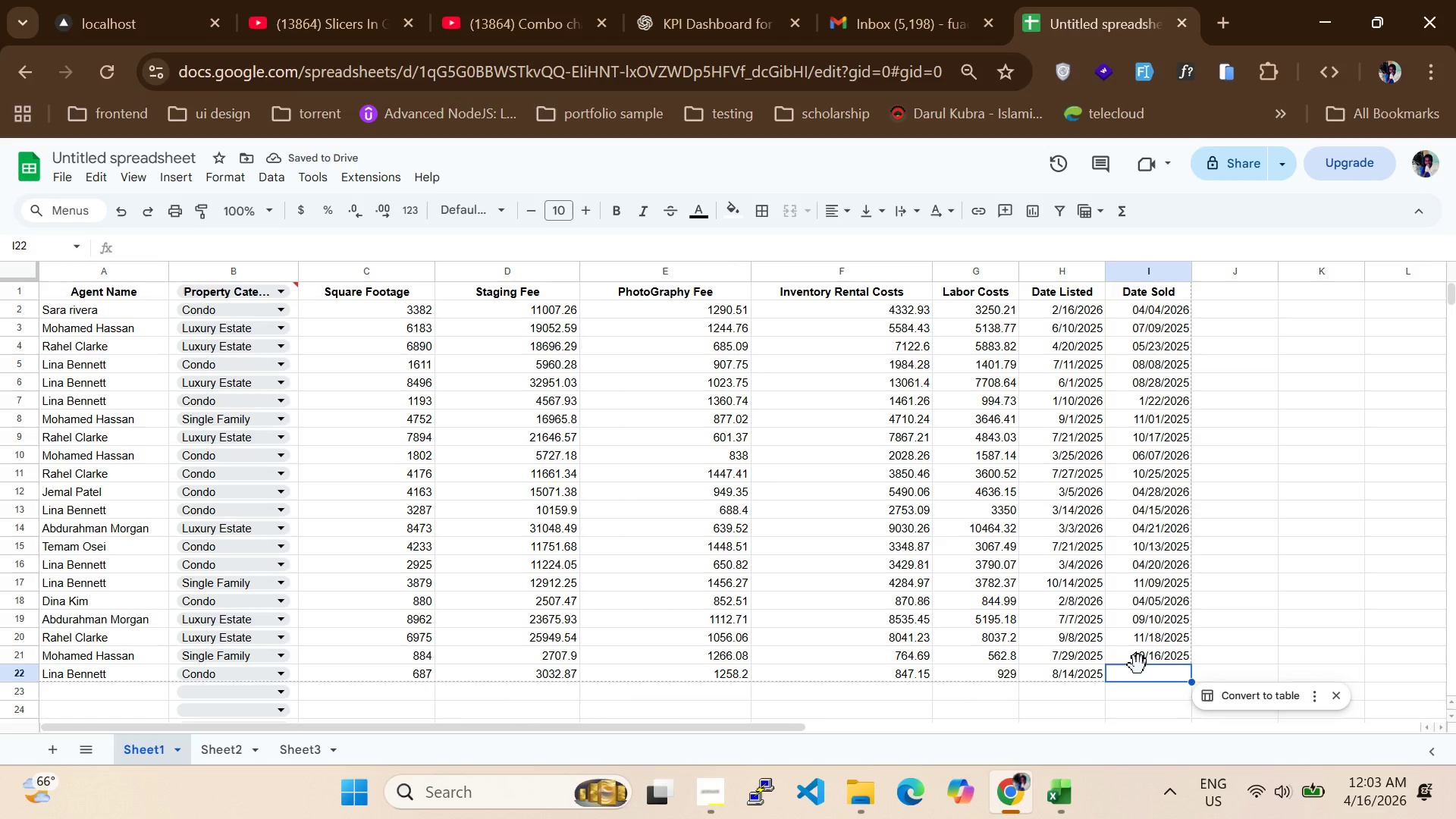 
type(11/01/2025)
 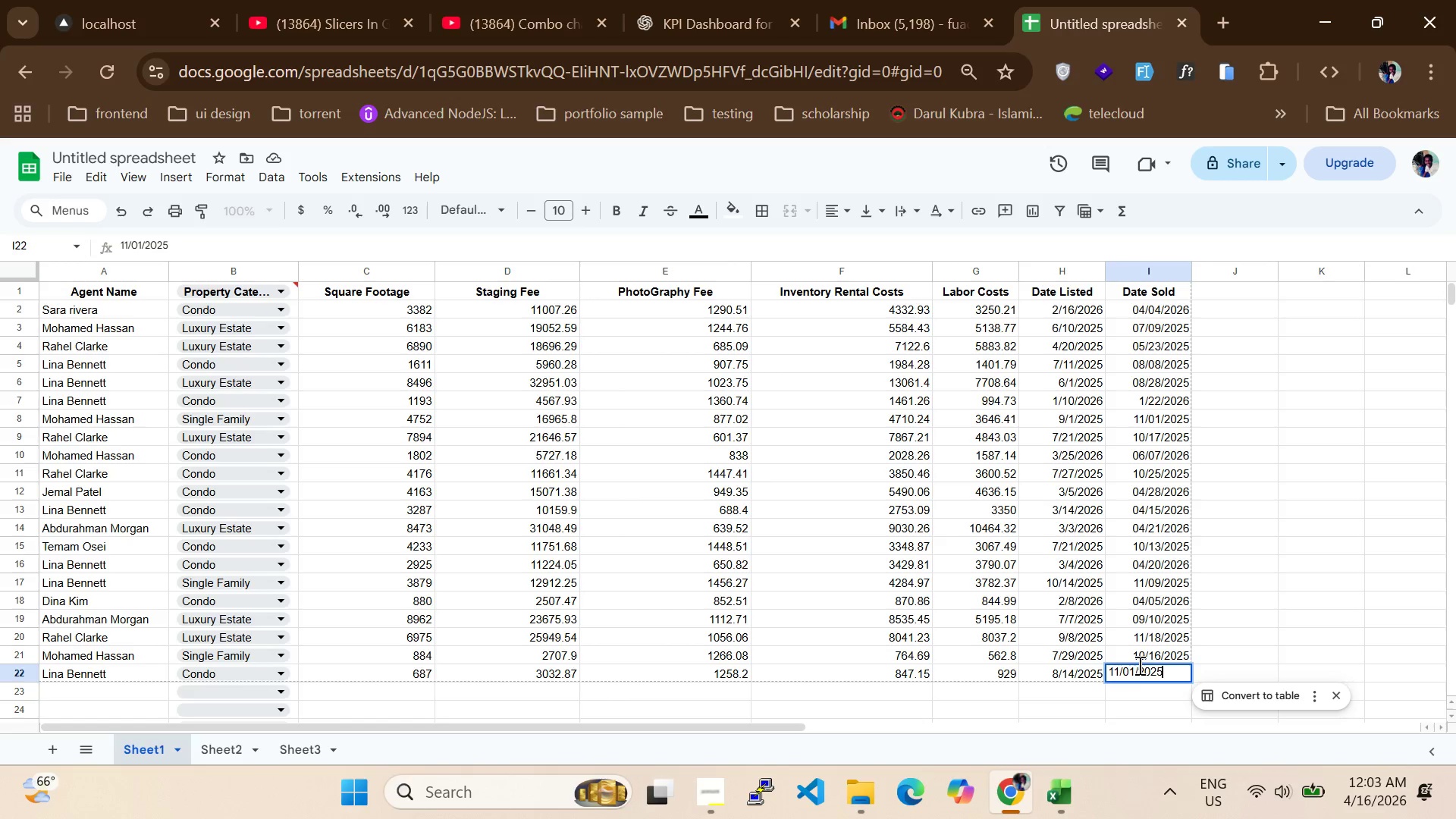 
key(Enter)
 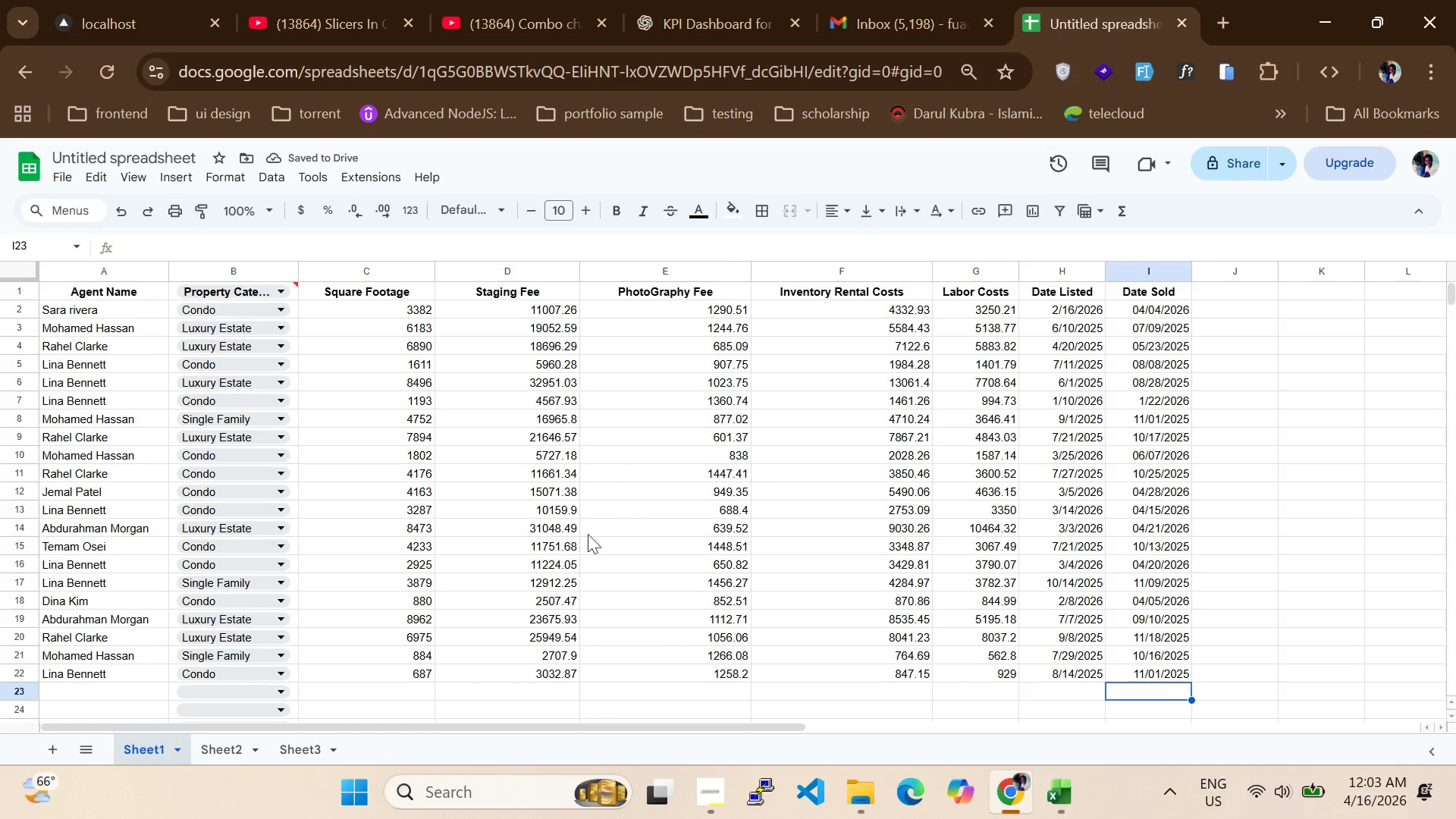 
left_click([118, 692])
 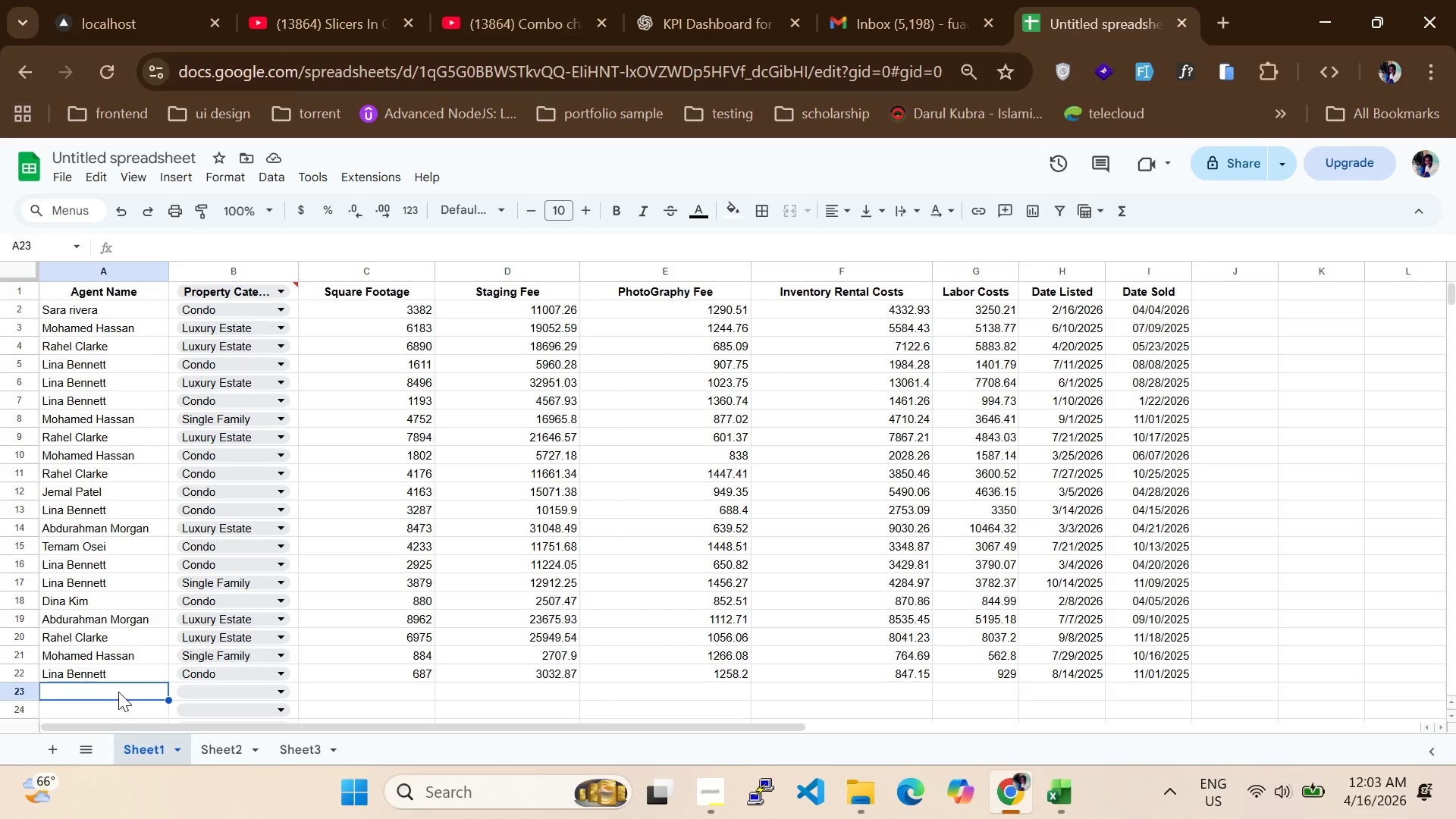 
key(CapsLock)
 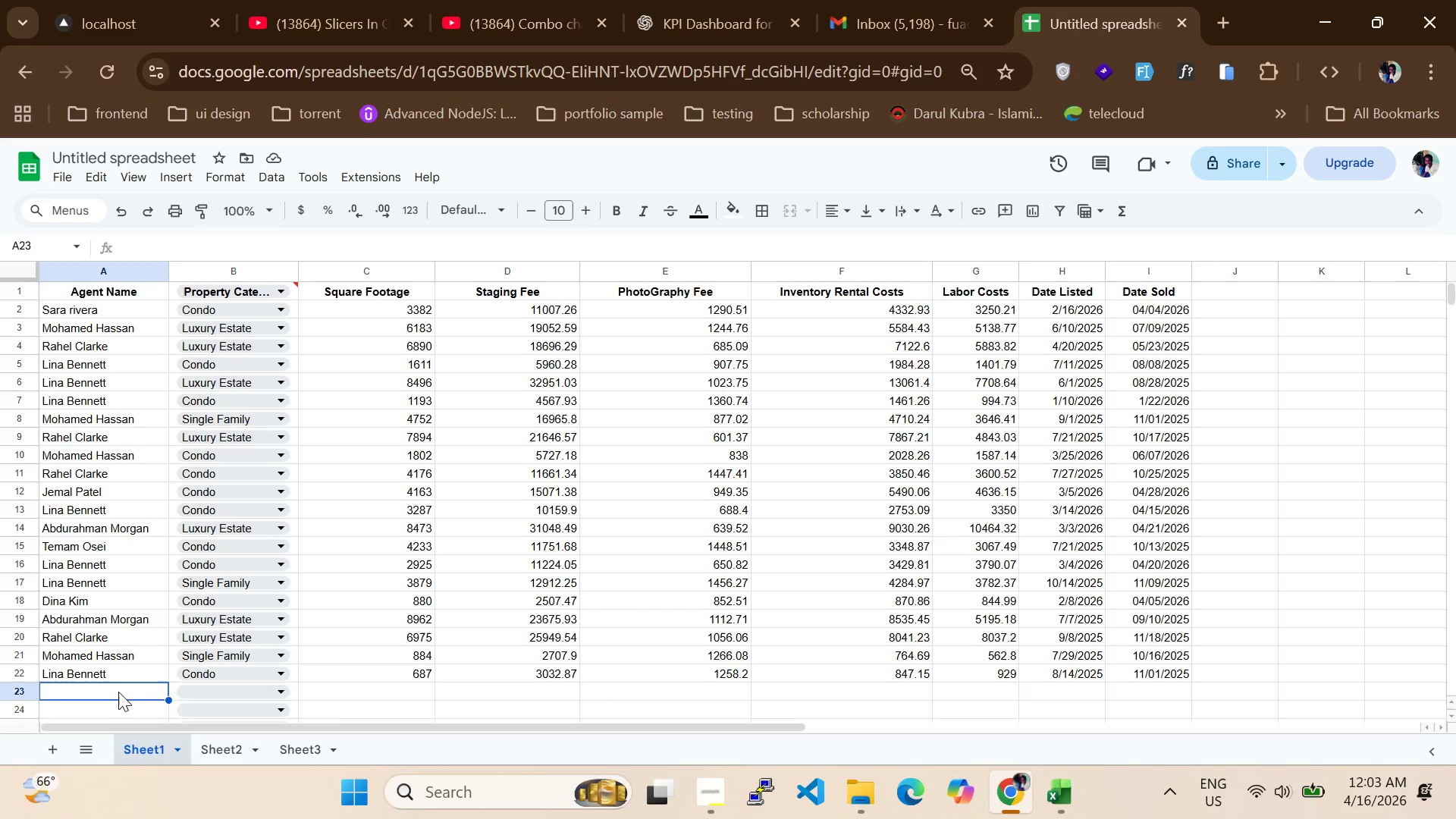 
key(D)
 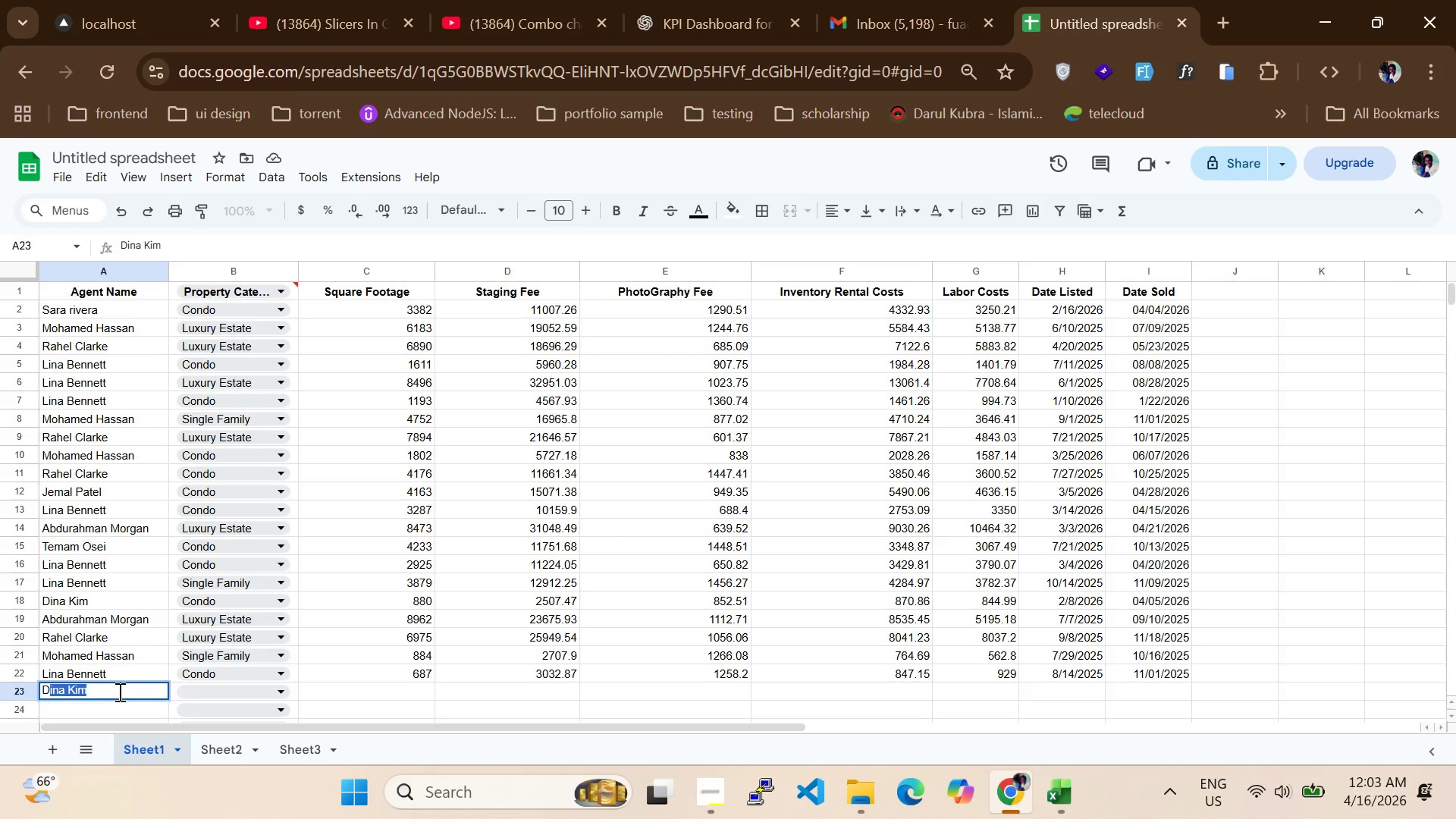 
key(CapsLock)
 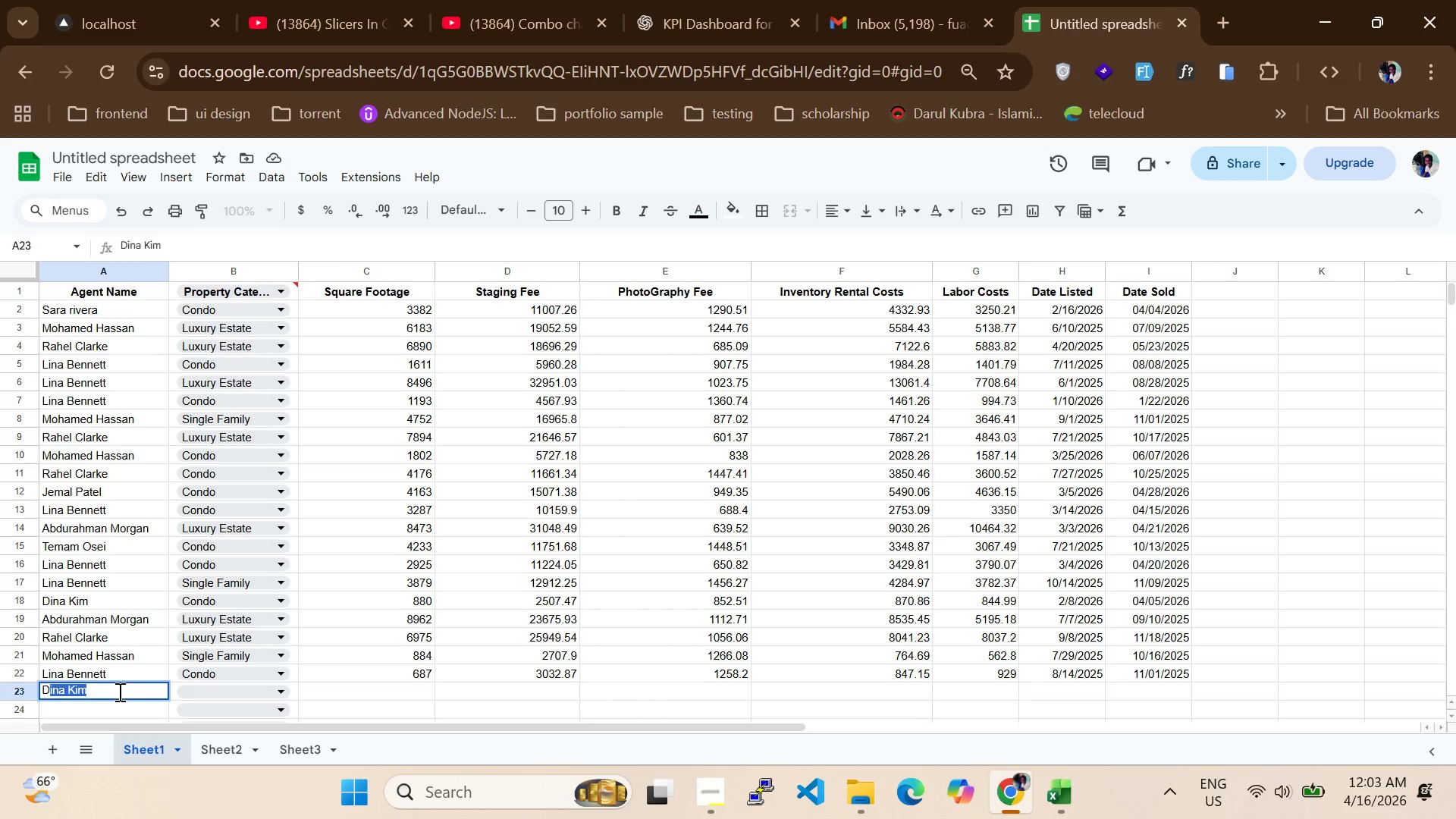 
key(Tab)
 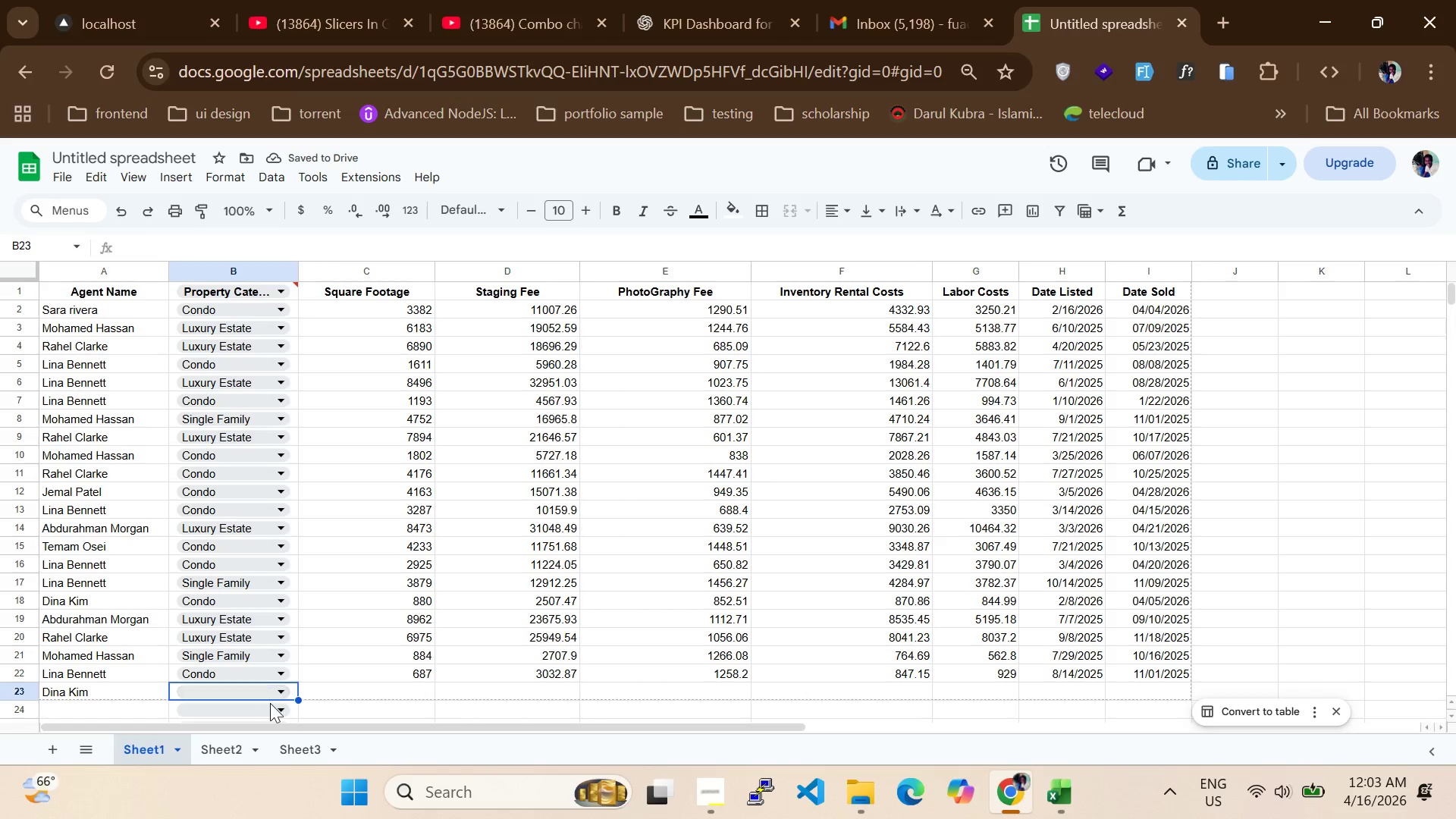 
left_click([269, 694])
 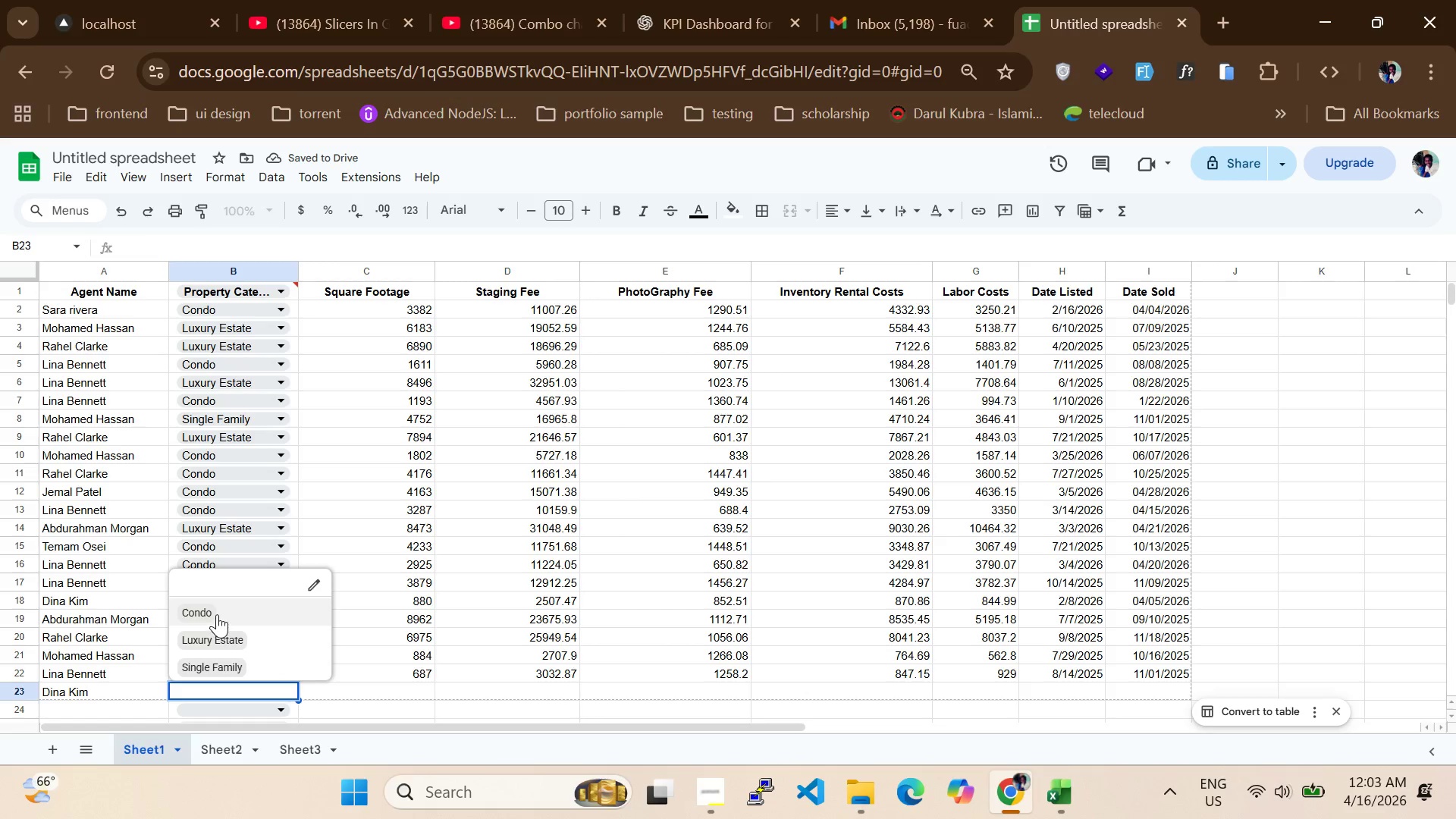 
left_click([217, 614])
 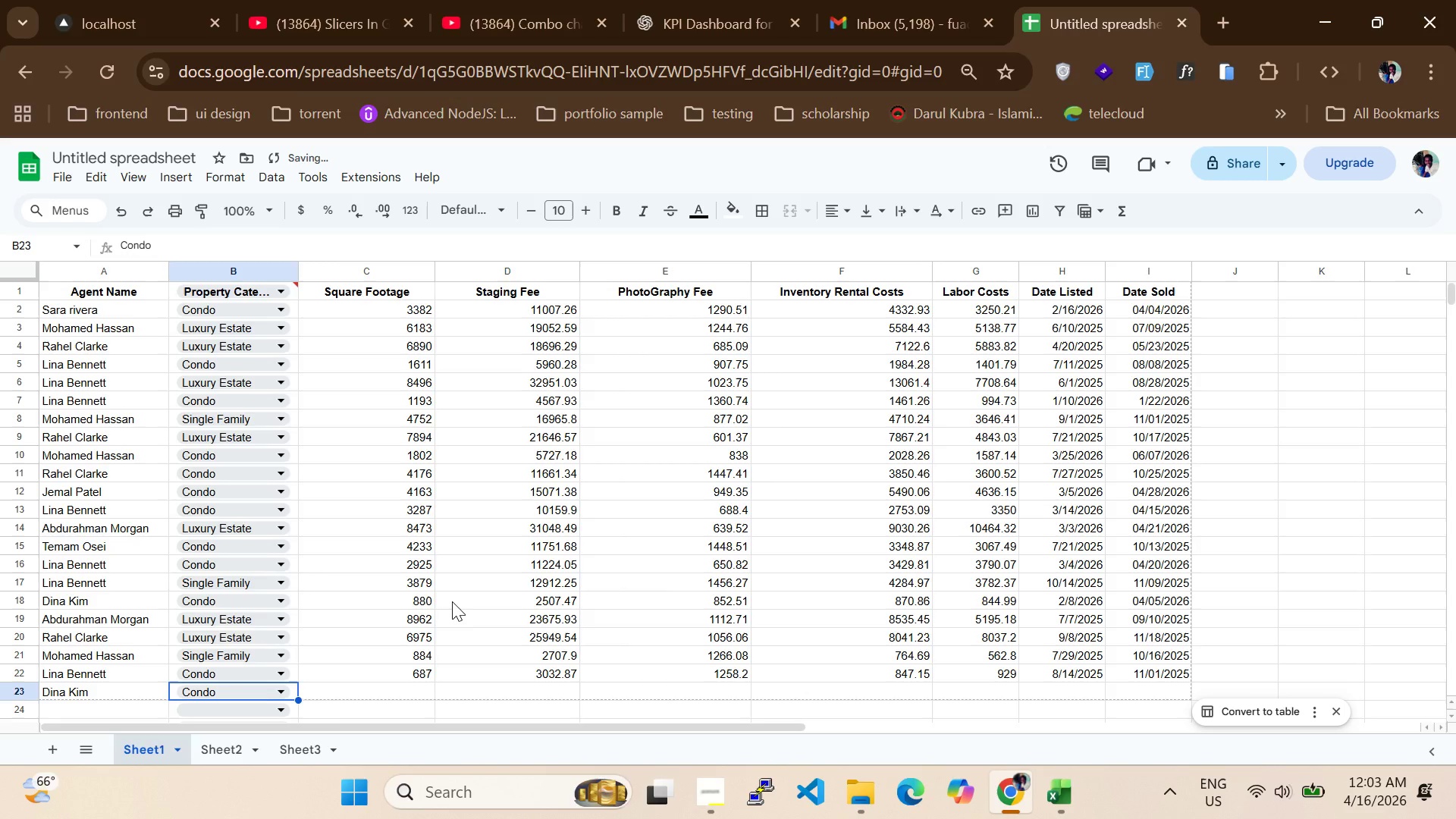 
scroll: coordinate [453, 599], scroll_direction: none, amount: 0.0
 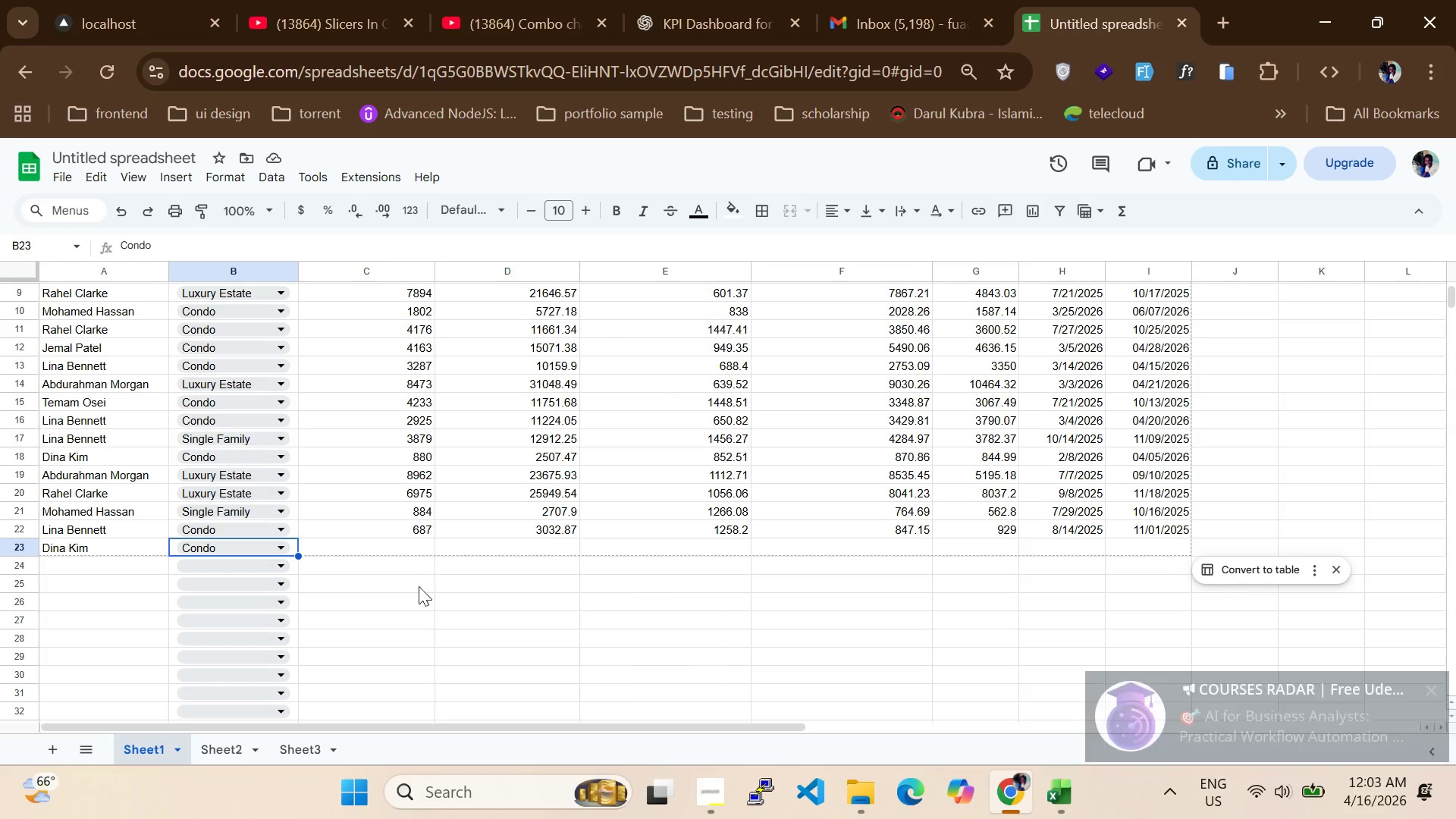 
left_click([391, 551])
 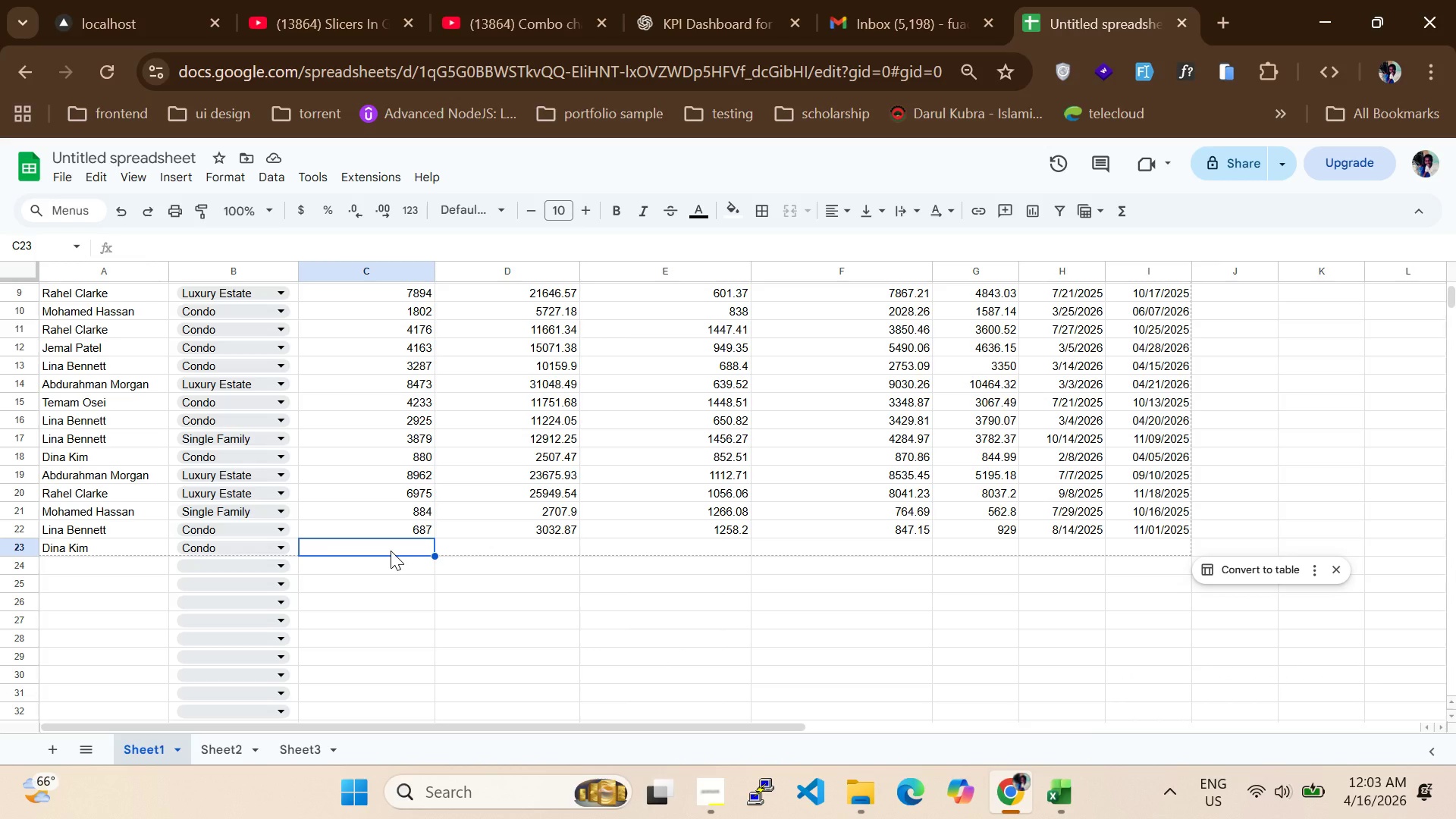 
wait(12.0)
 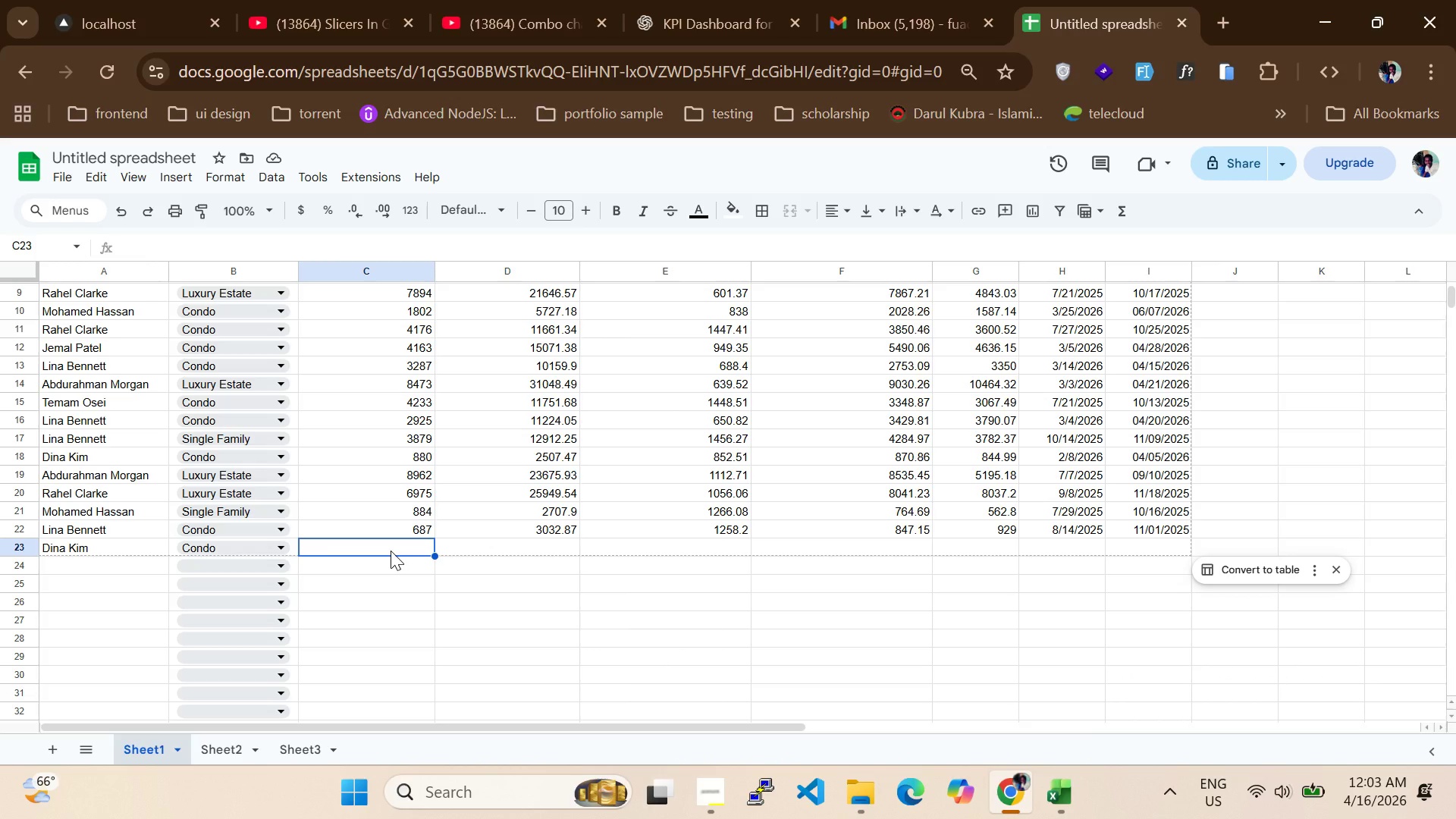 
scroll: coordinate [391, 551], scroll_direction: none, amount: 0.0
 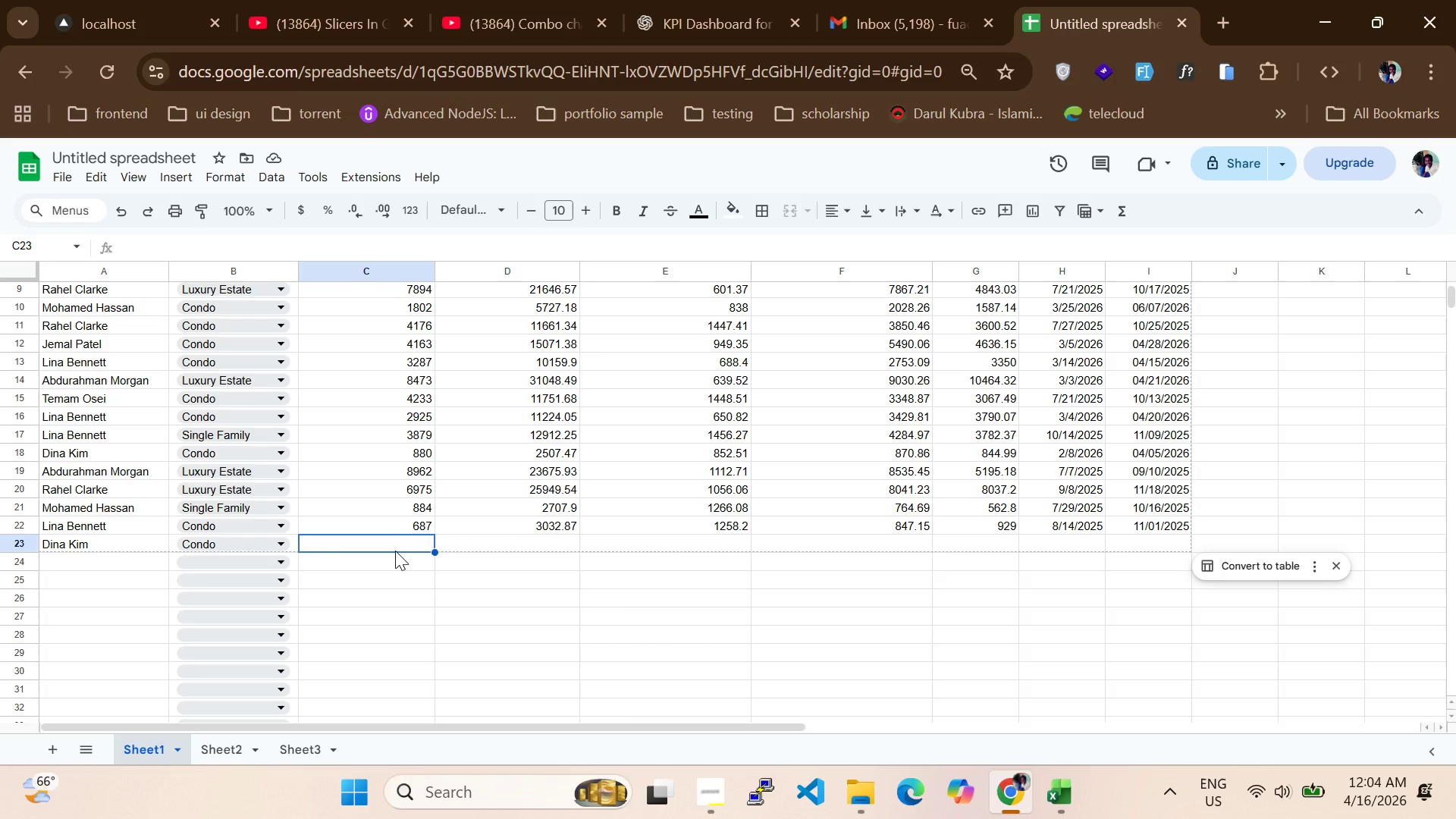 
wait(23.97)
 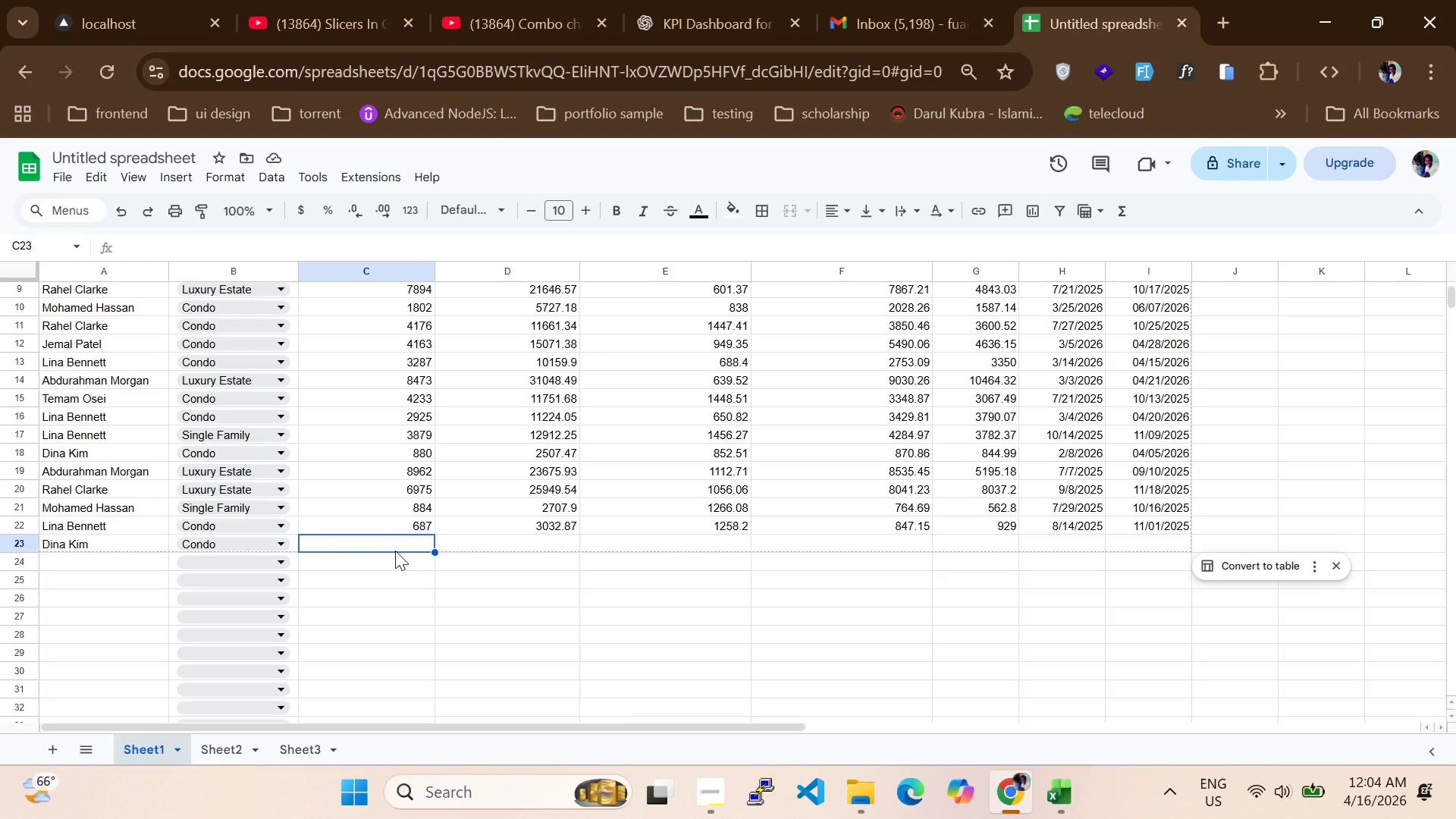 
left_click([1432, 692])
 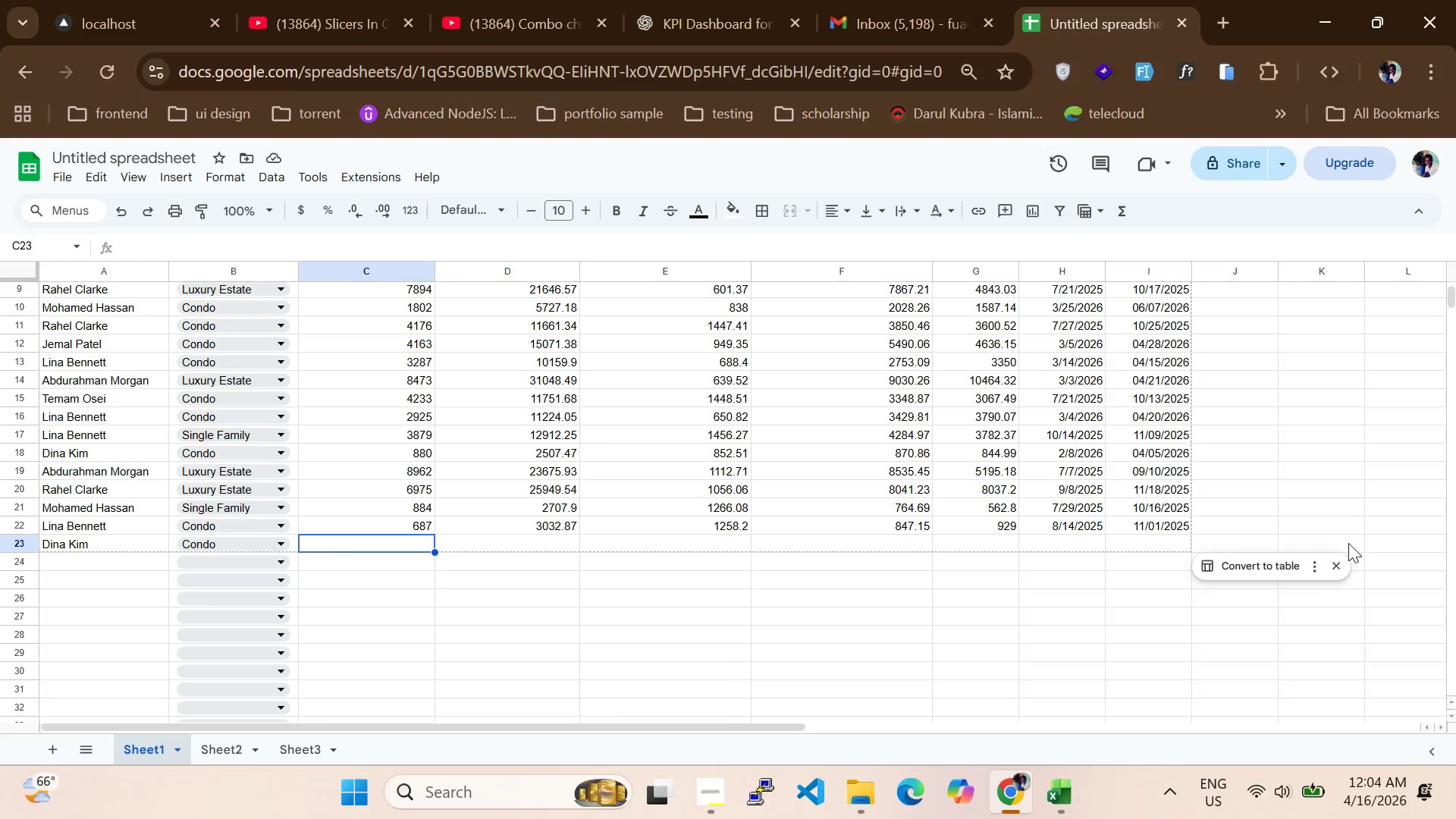 
left_click([1335, 565])
 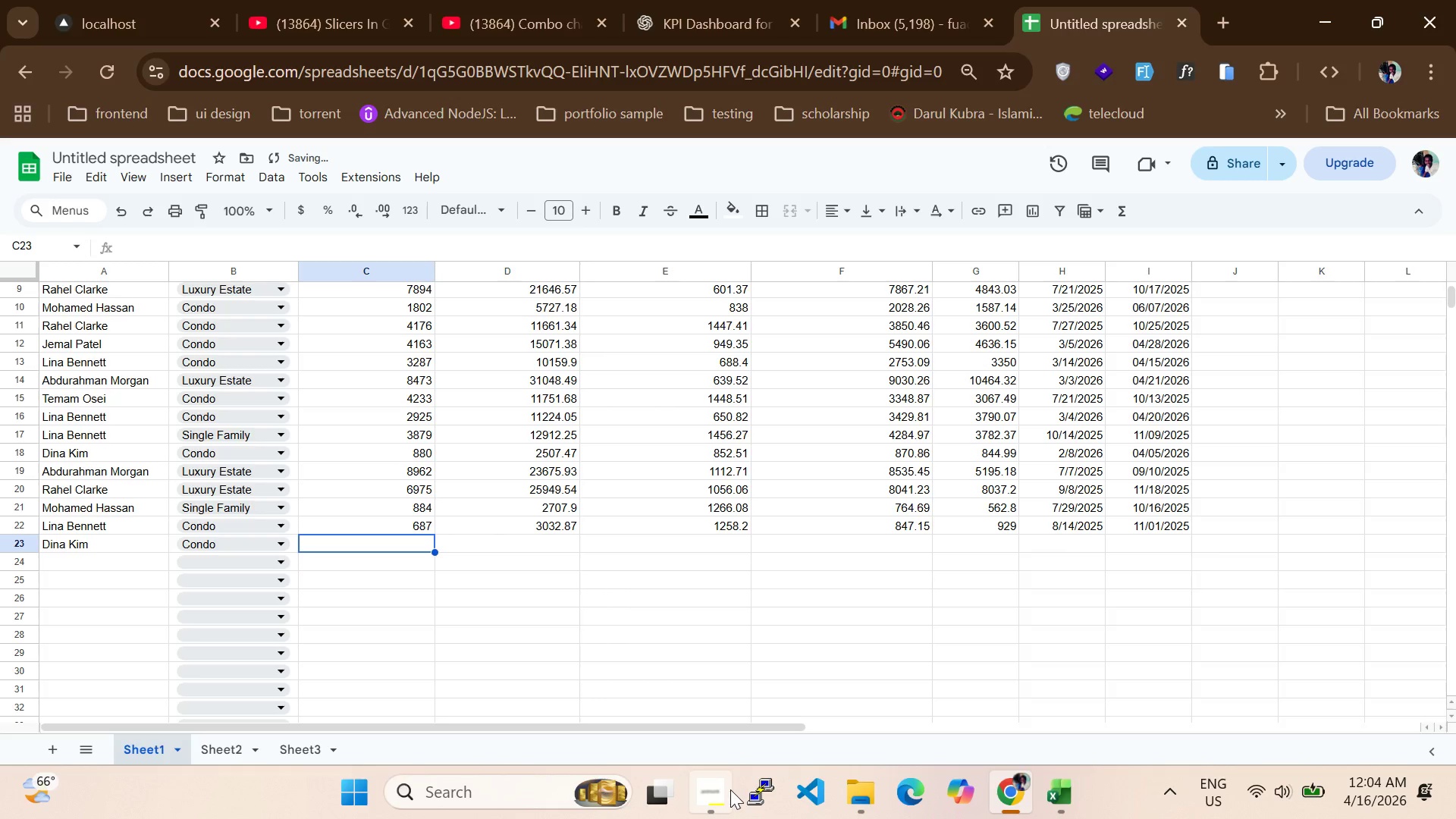 
left_click([717, 790])